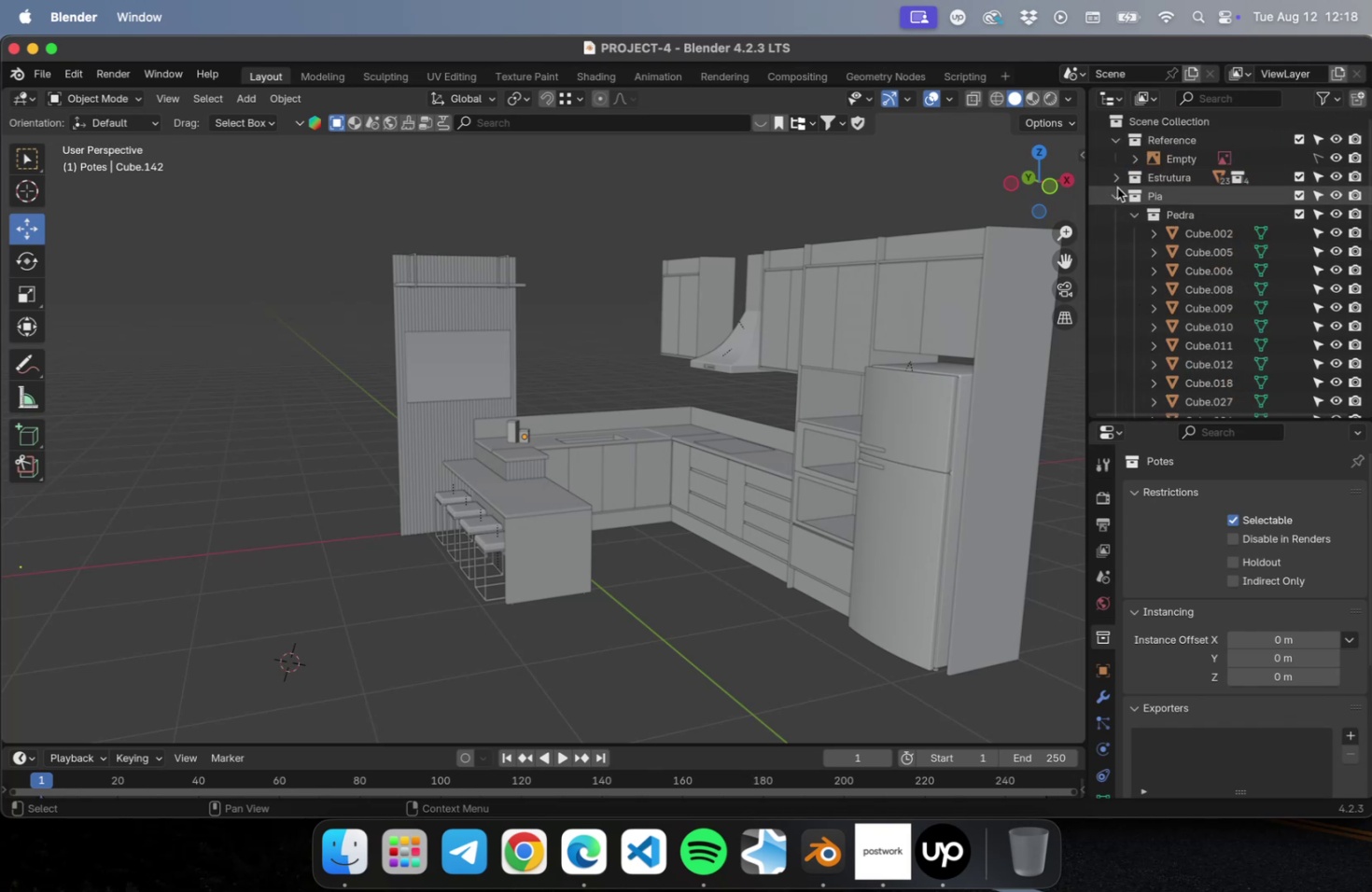 
left_click([1113, 181])
 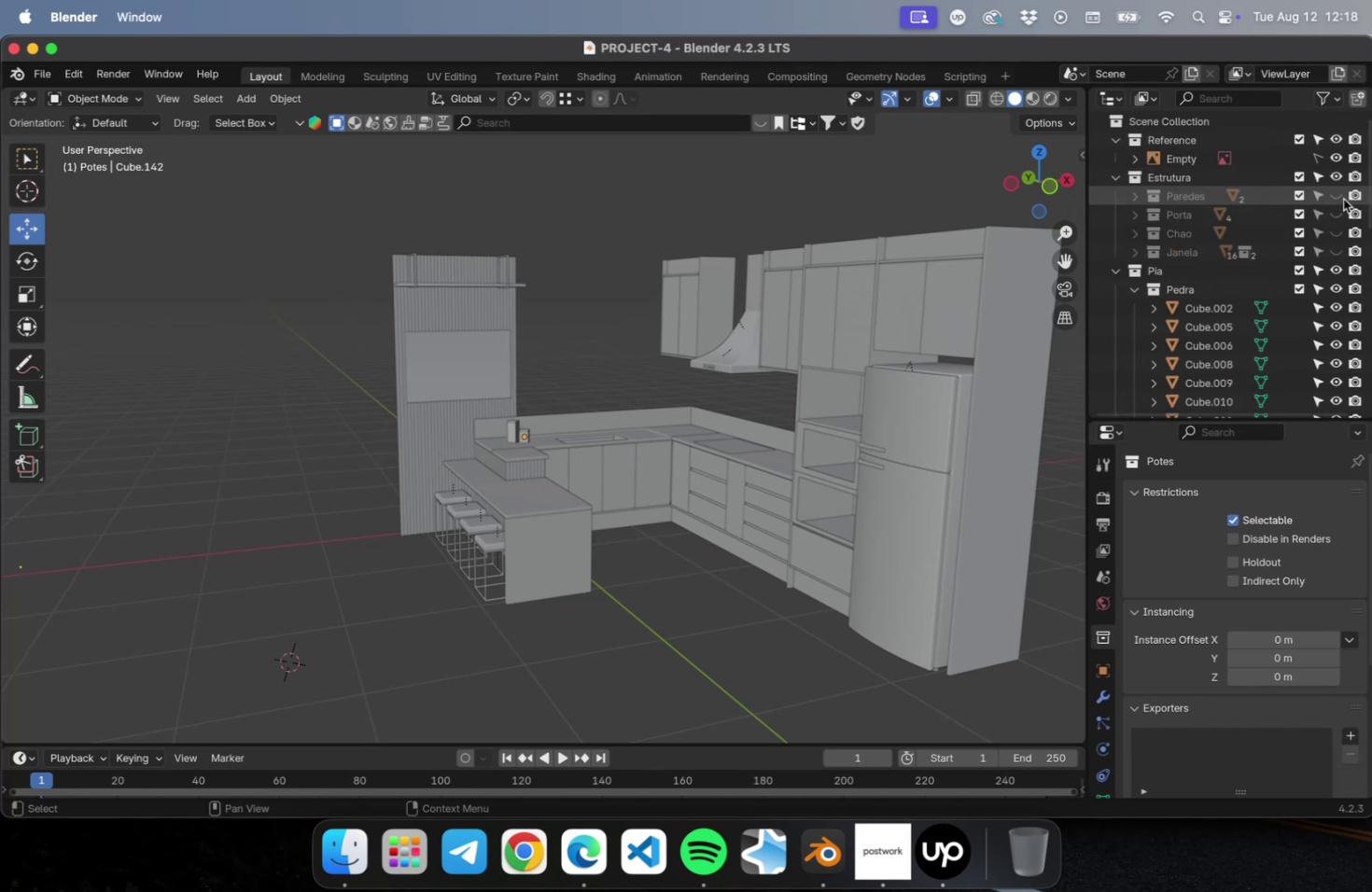 
left_click_drag(start_coordinate=[1339, 195], to_coordinate=[1335, 247])
 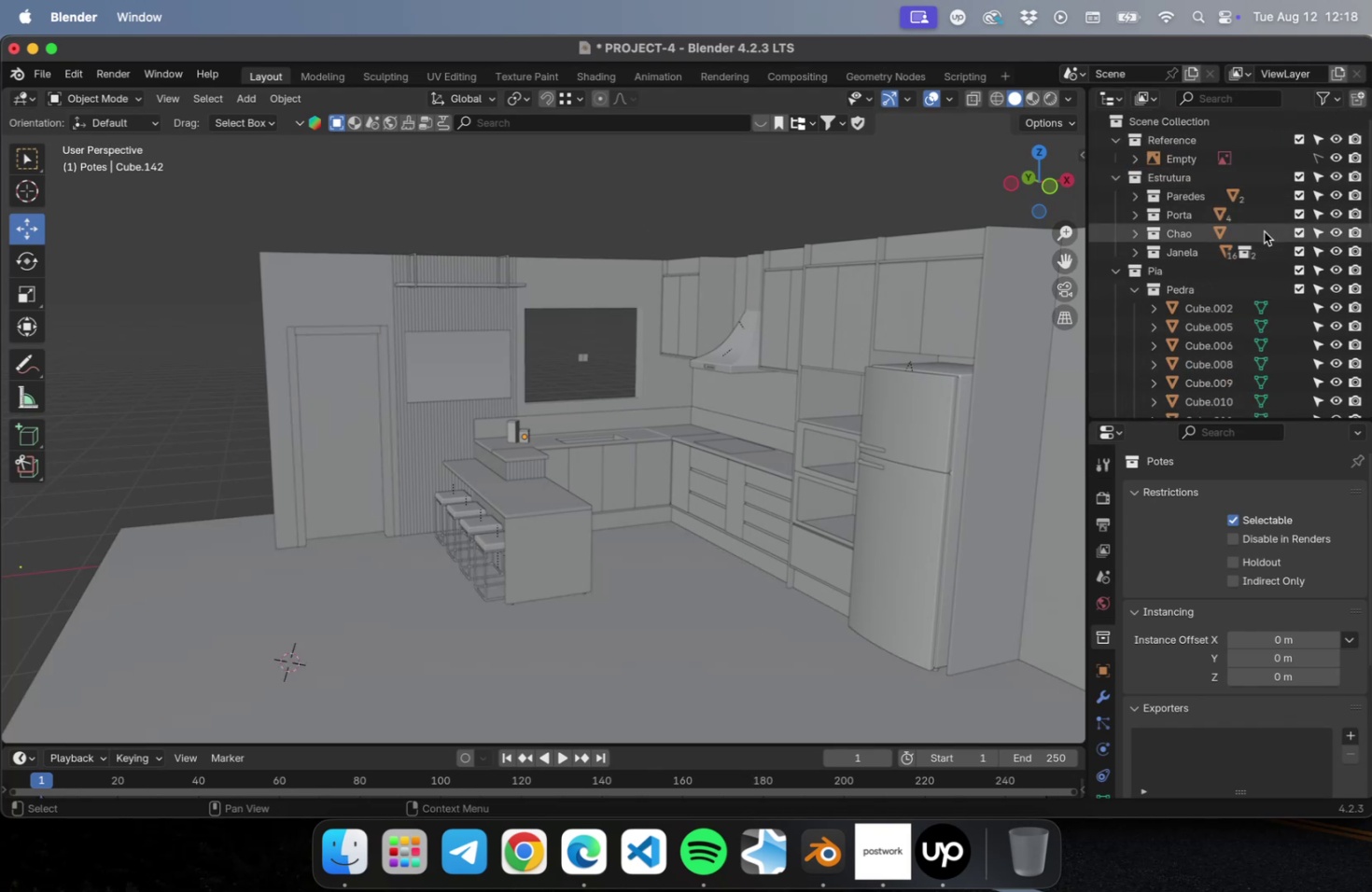 
key(Meta+S)
 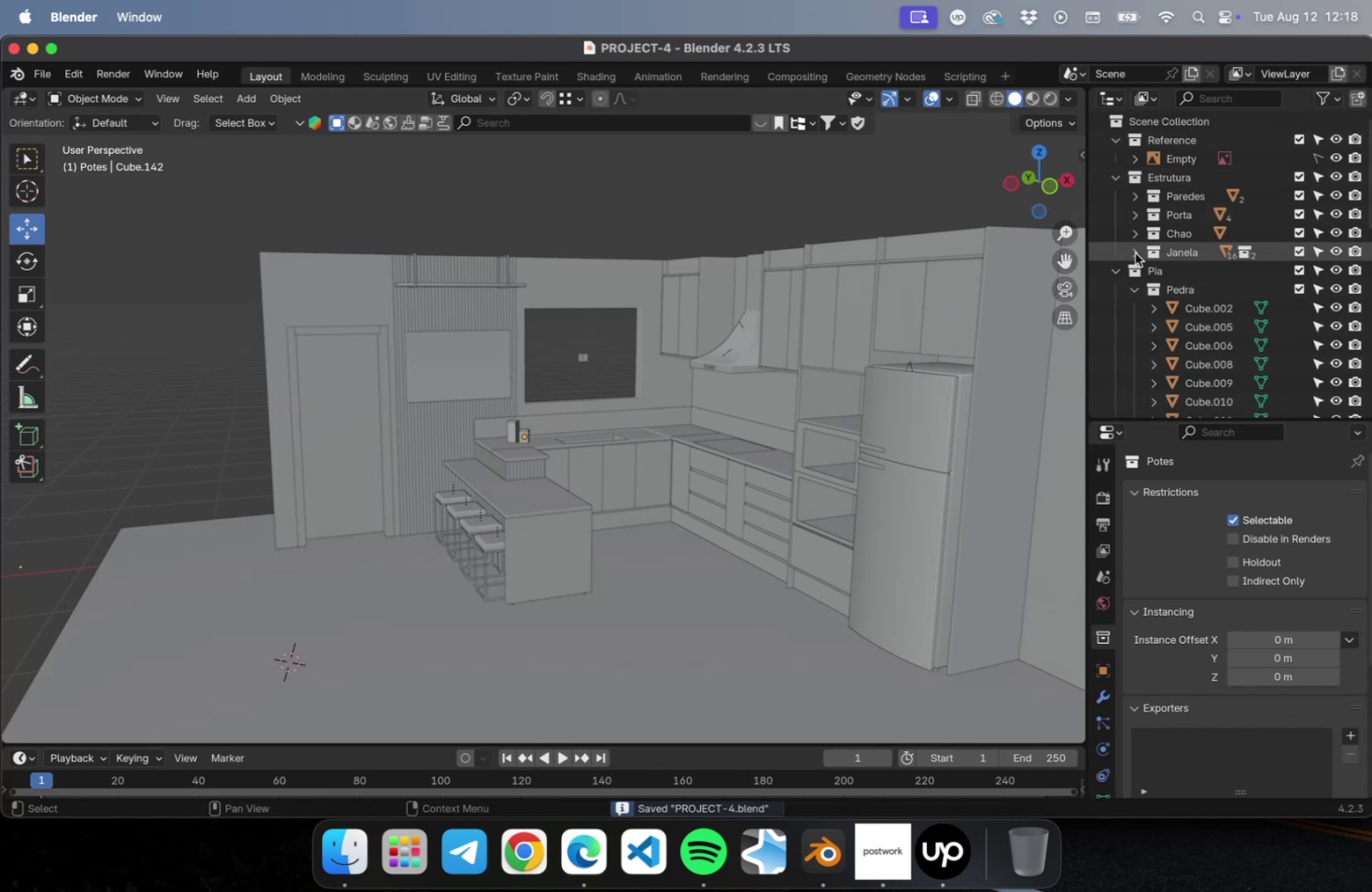 
left_click([1134, 253])
 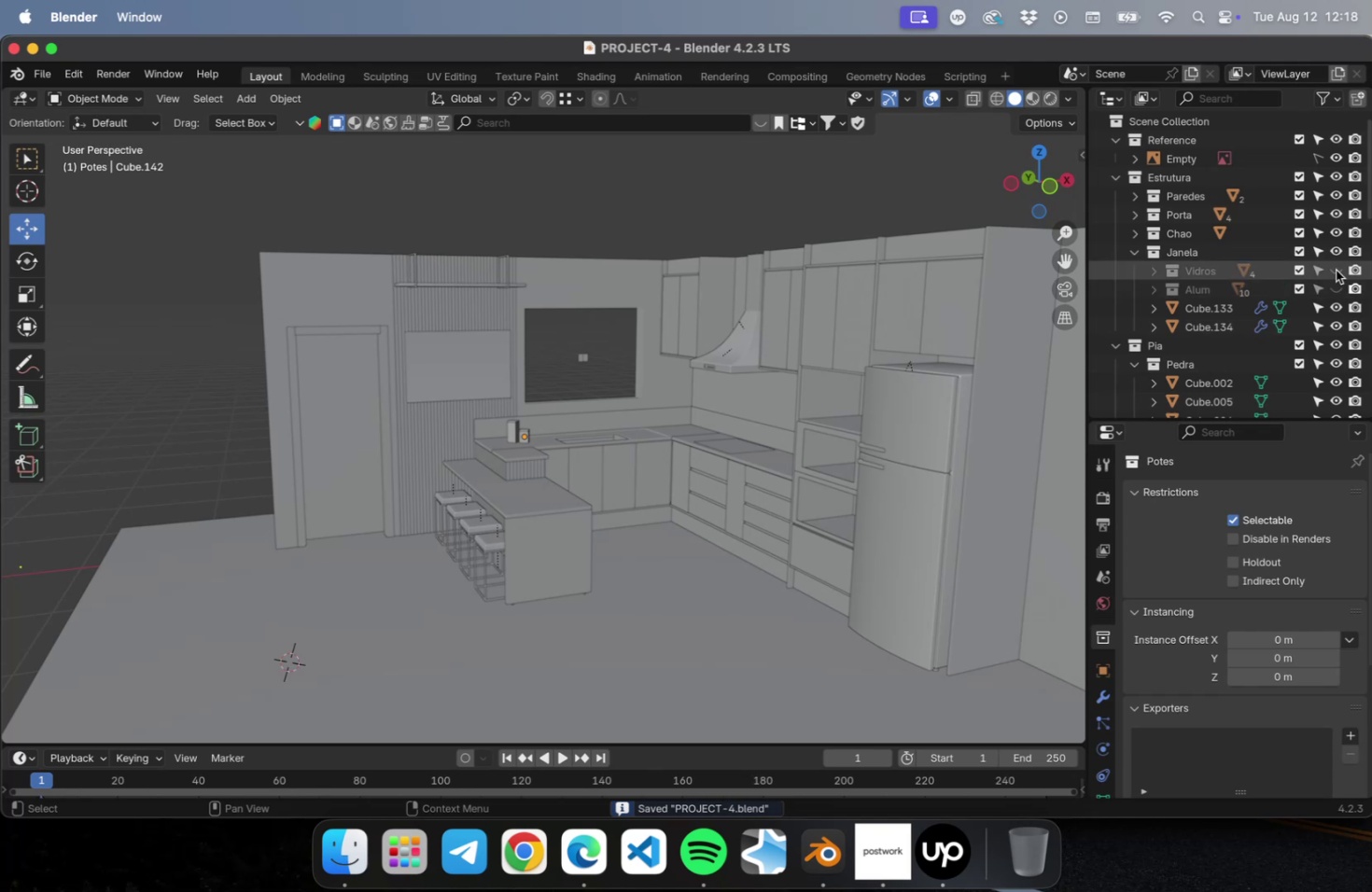 
left_click_drag(start_coordinate=[1333, 269], to_coordinate=[1333, 278])
 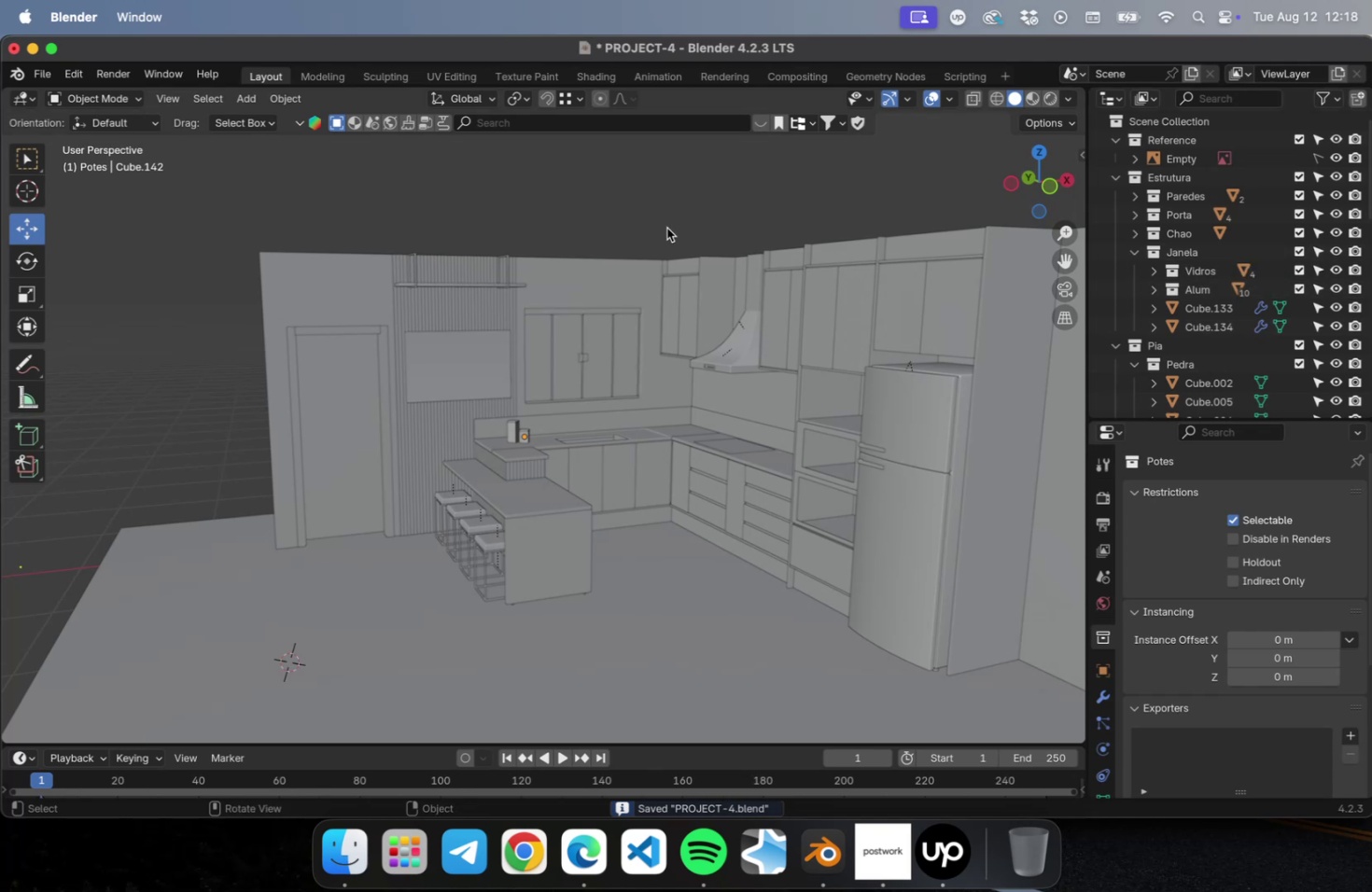 
left_click([644, 219])
 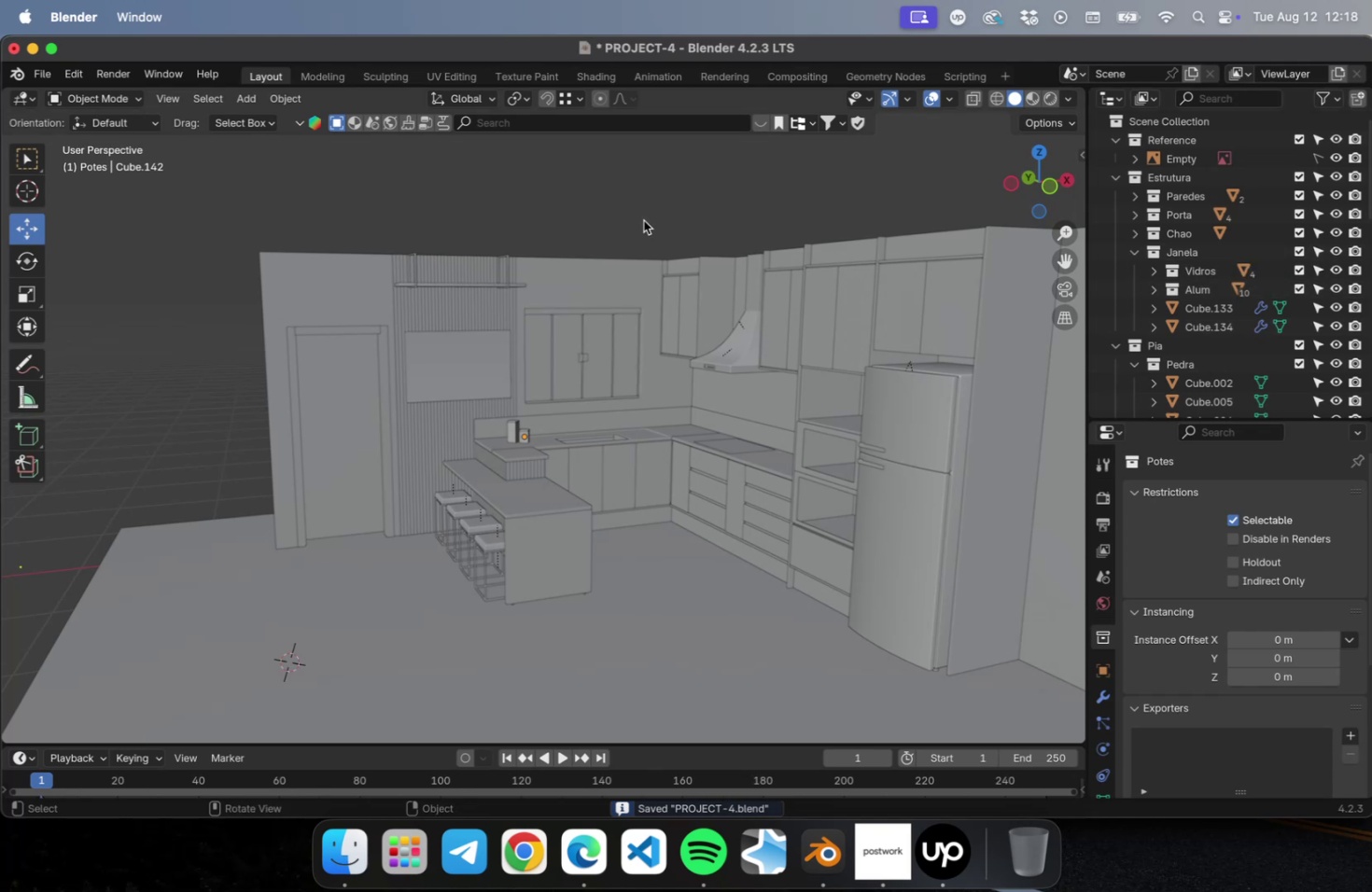 
key(Meta+S)
 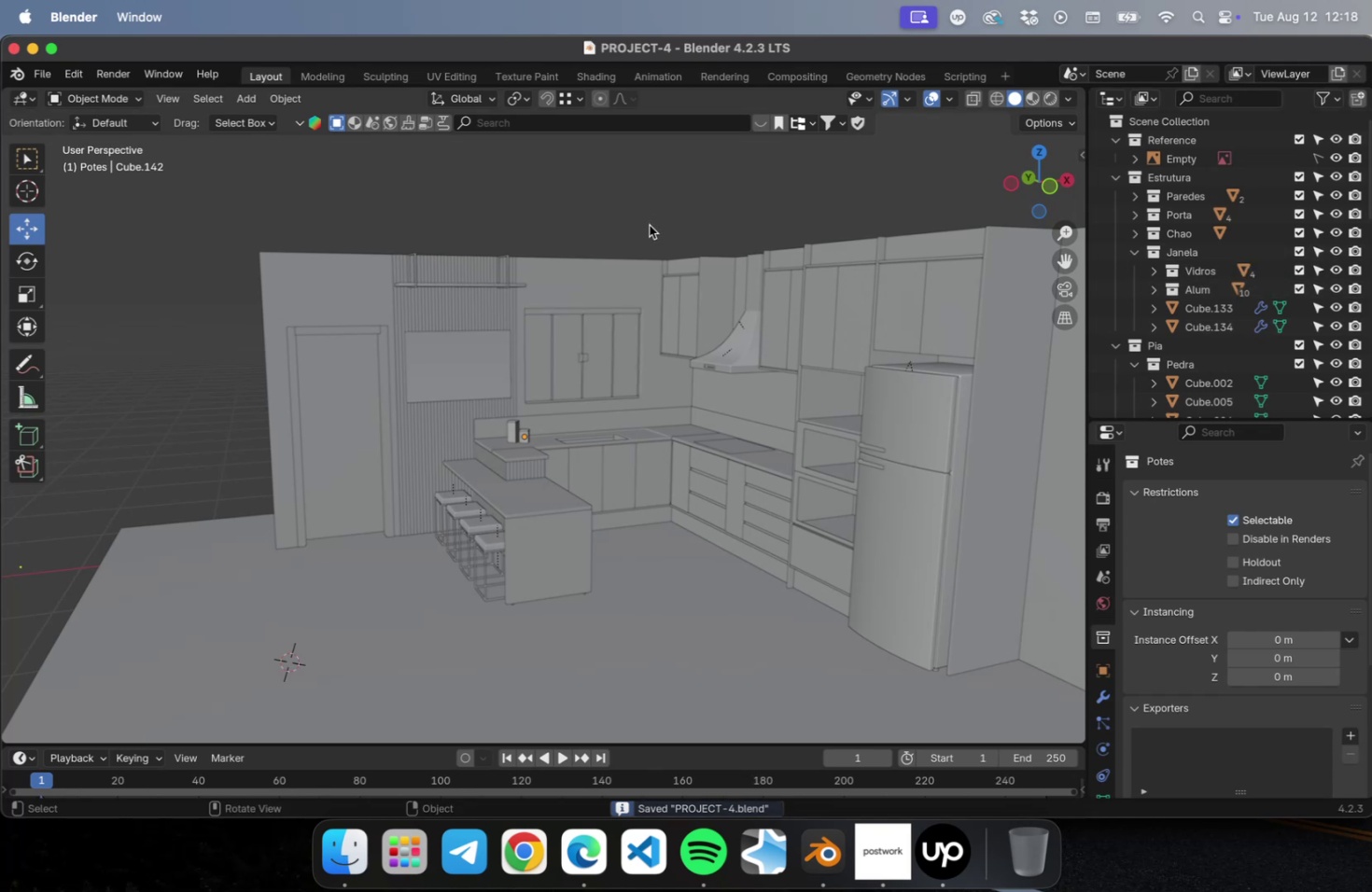 
scroll: coordinate [646, 229], scroll_direction: up, amount: 13.0
 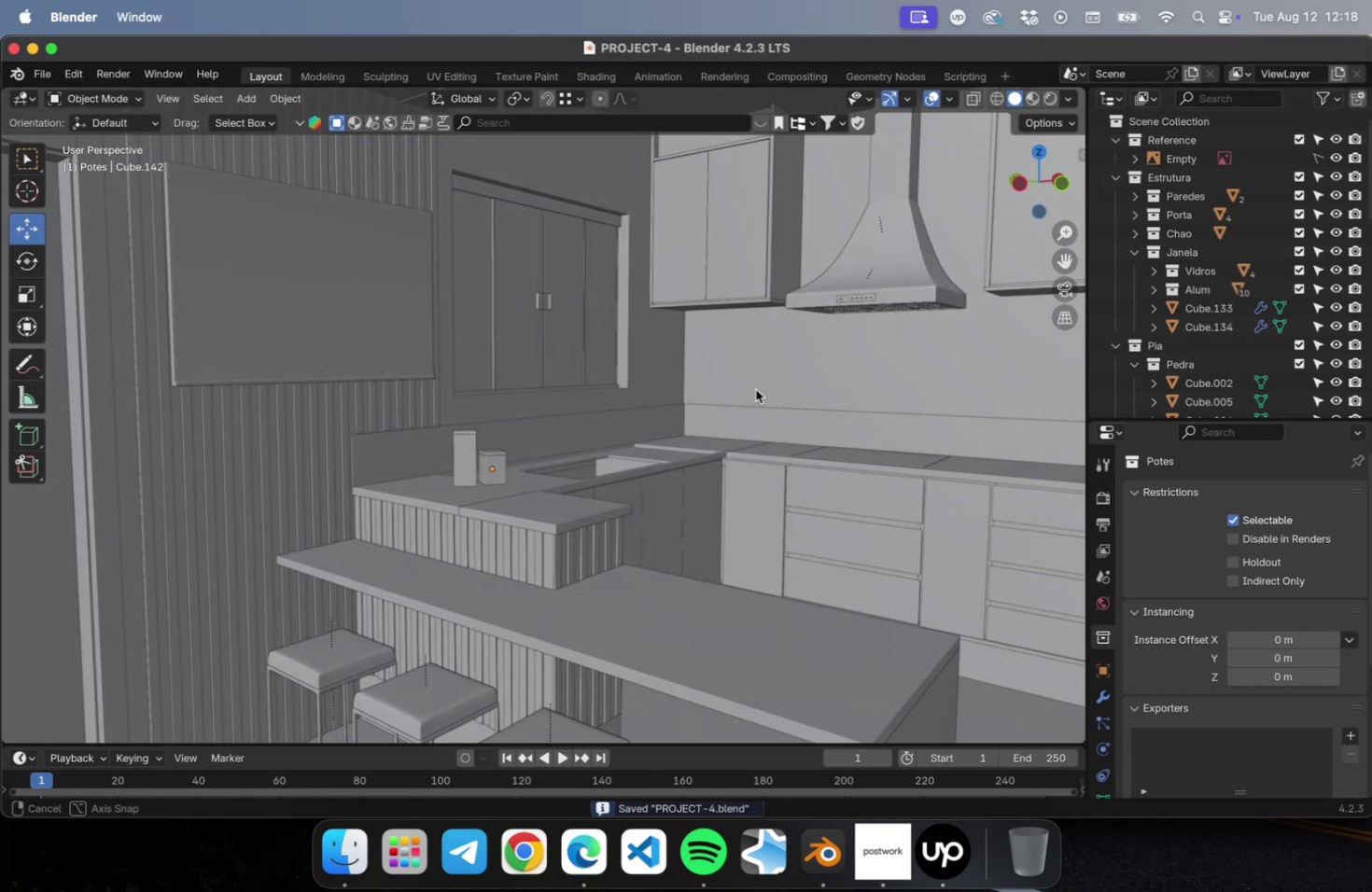 
scroll: coordinate [766, 410], scroll_direction: down, amount: 16.0
 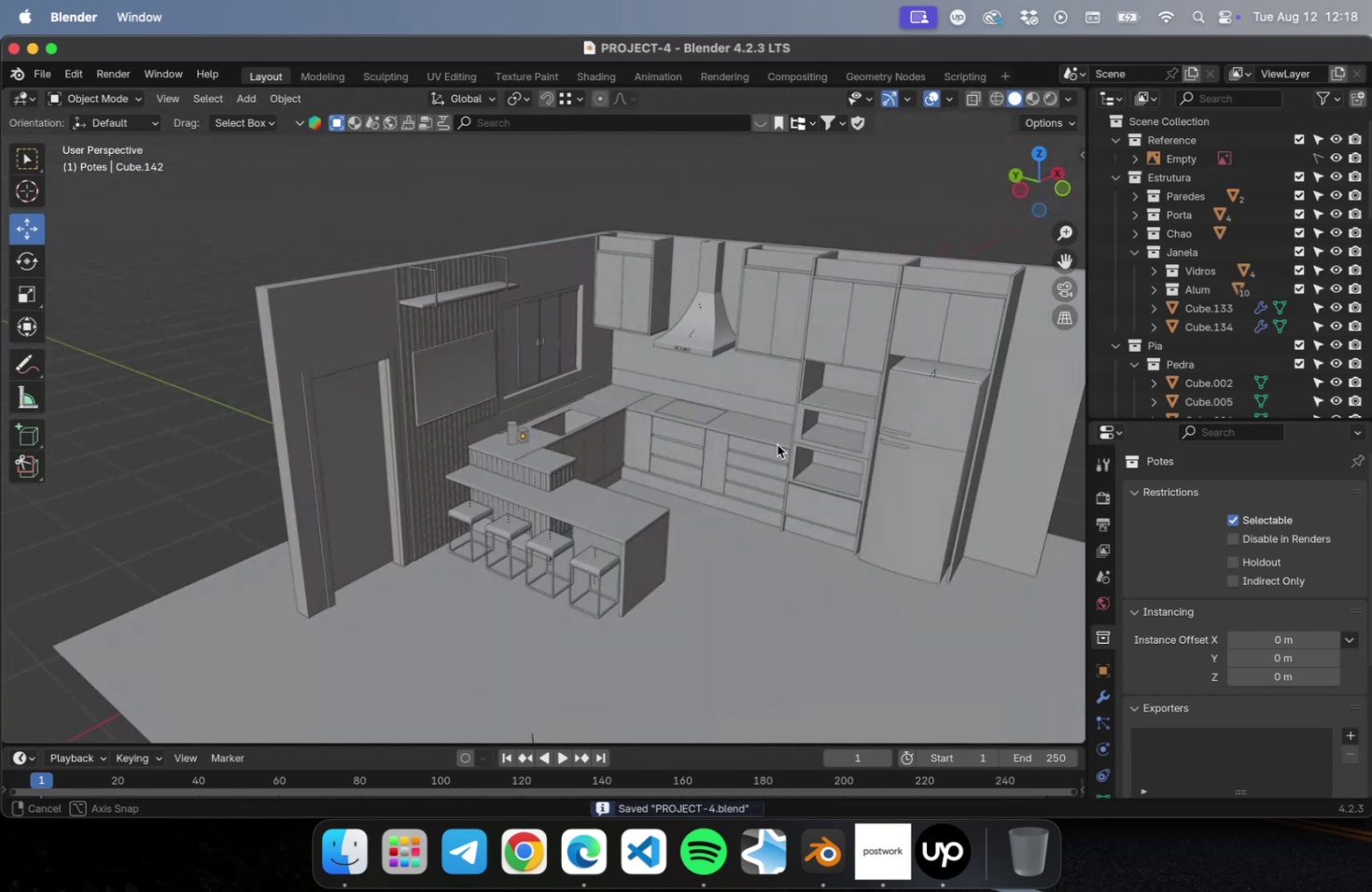 
hold_key(key=ShiftLeft, duration=0.57)
 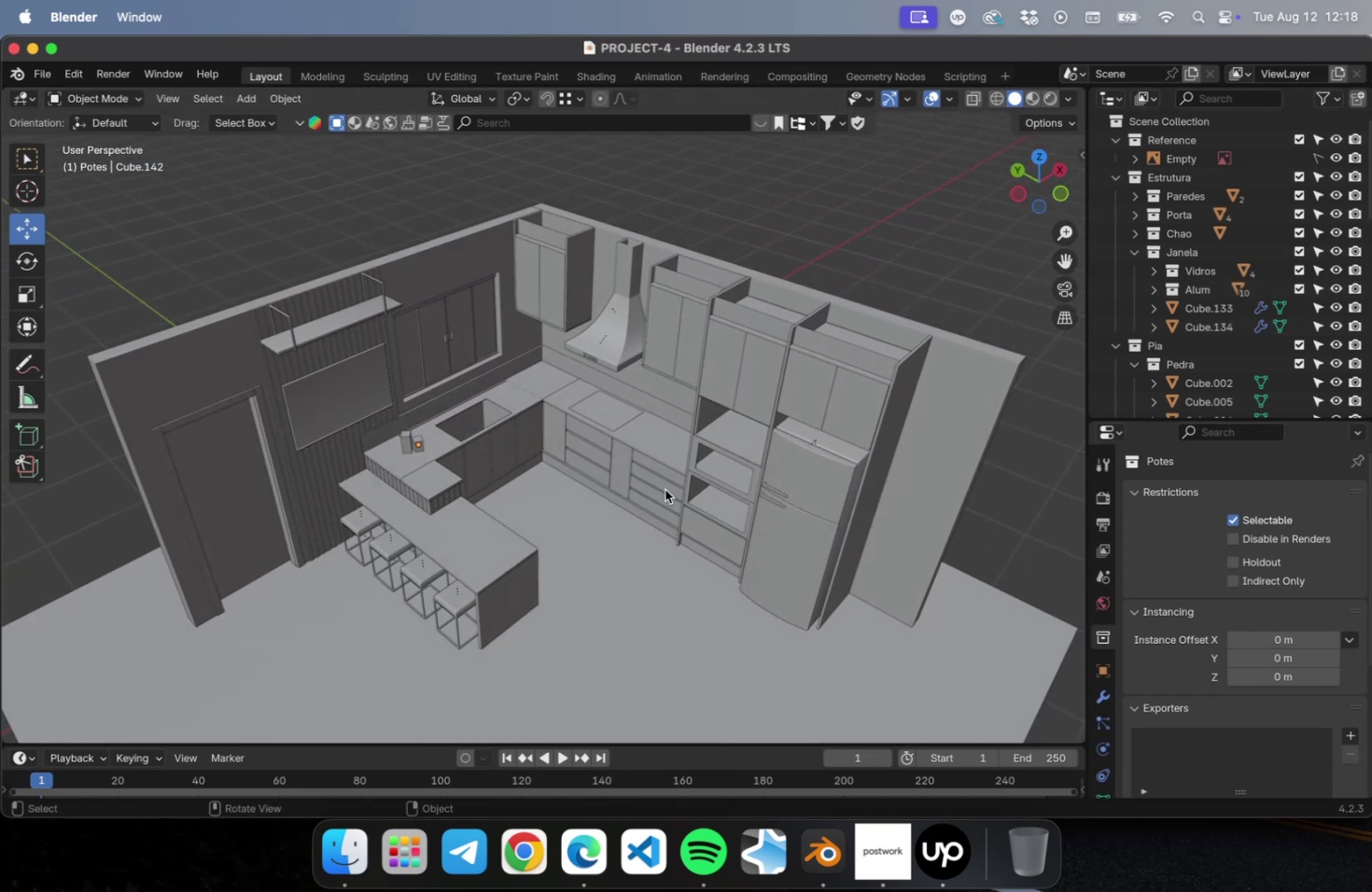 
key(Meta+S)
 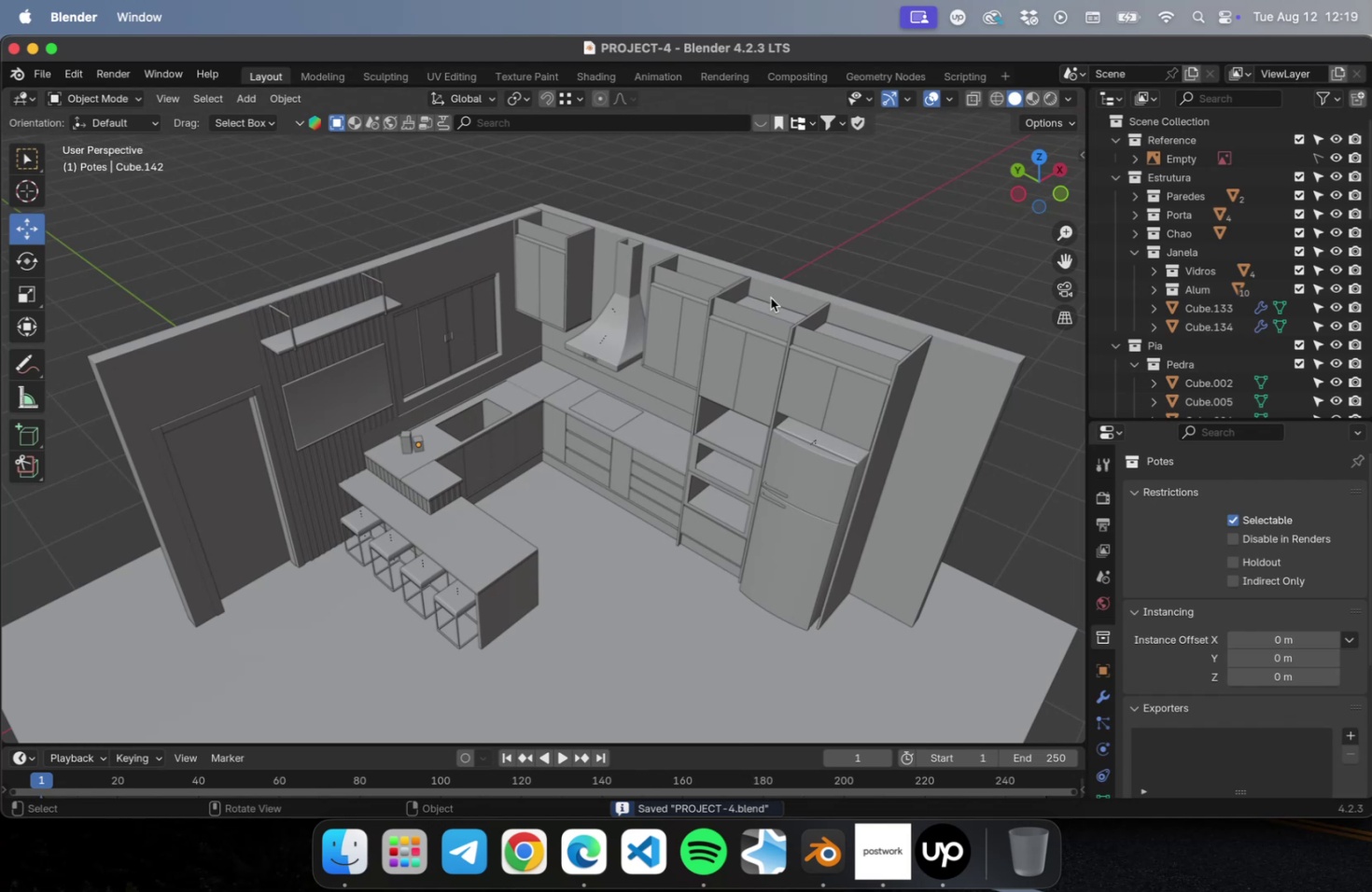 
scroll: coordinate [797, 369], scroll_direction: down, amount: 25.0
 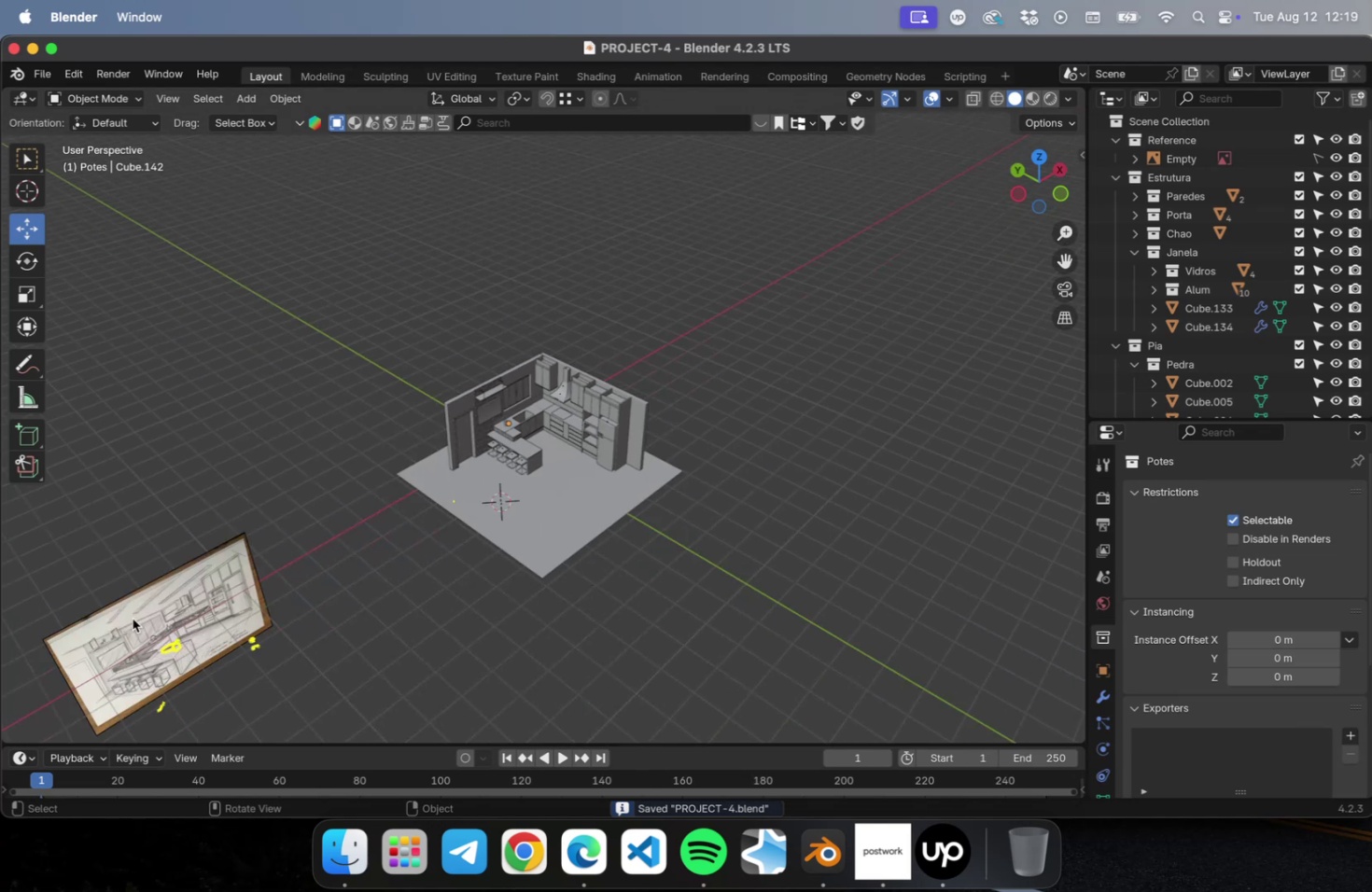 
hold_key(key=ShiftLeft, duration=0.5)
 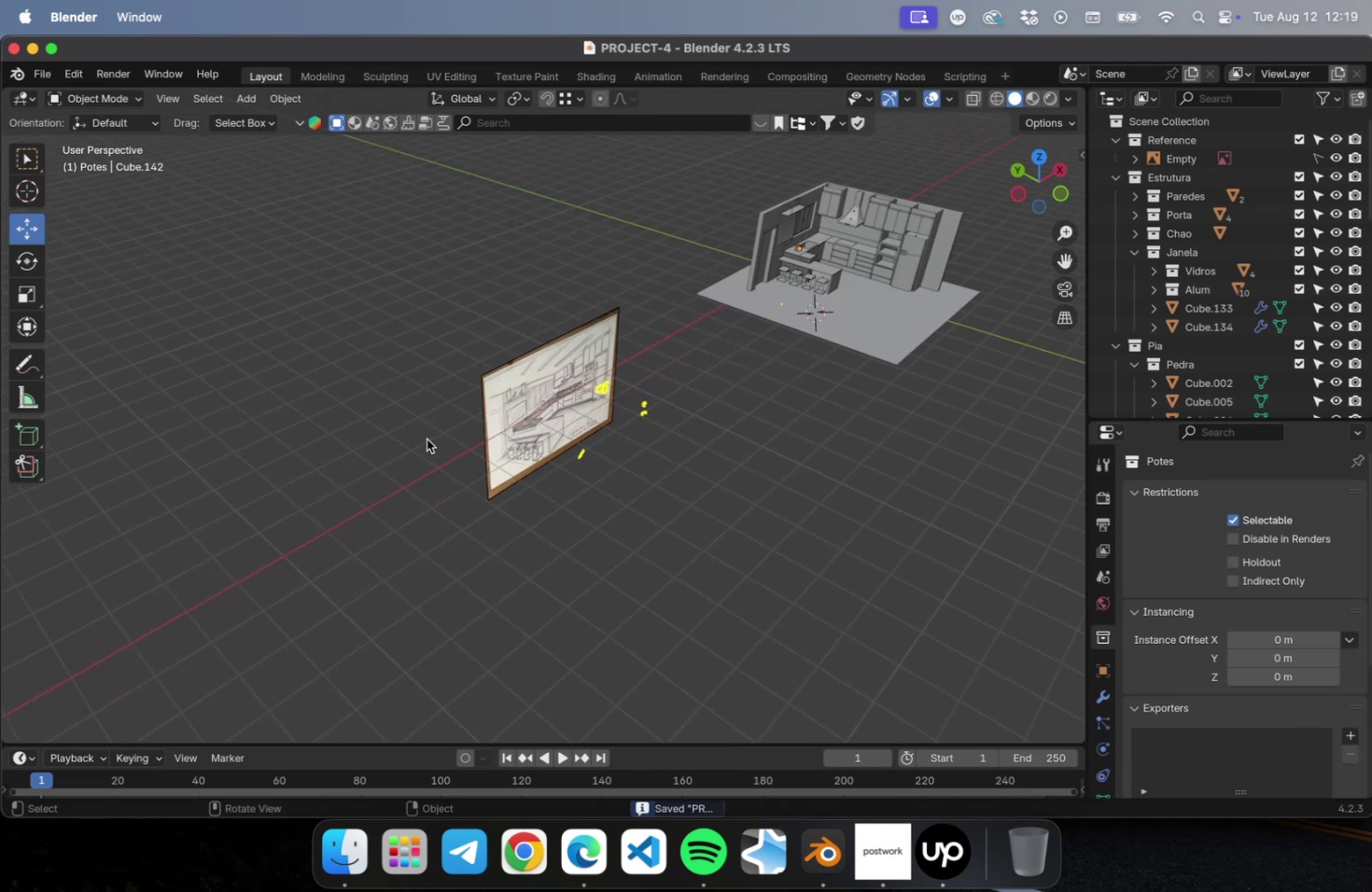 
key(NumLock)
 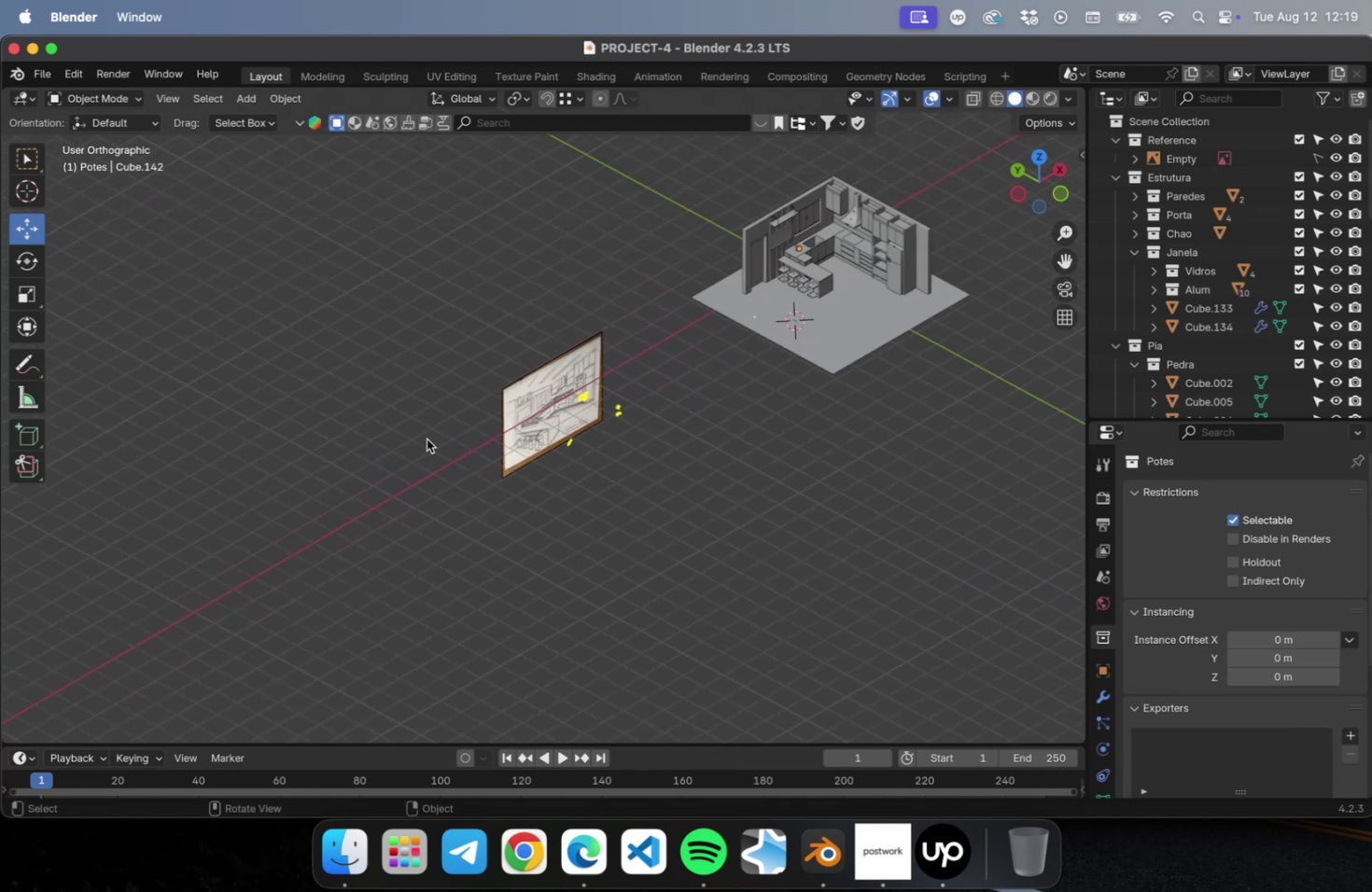 
key(Numpad1)
 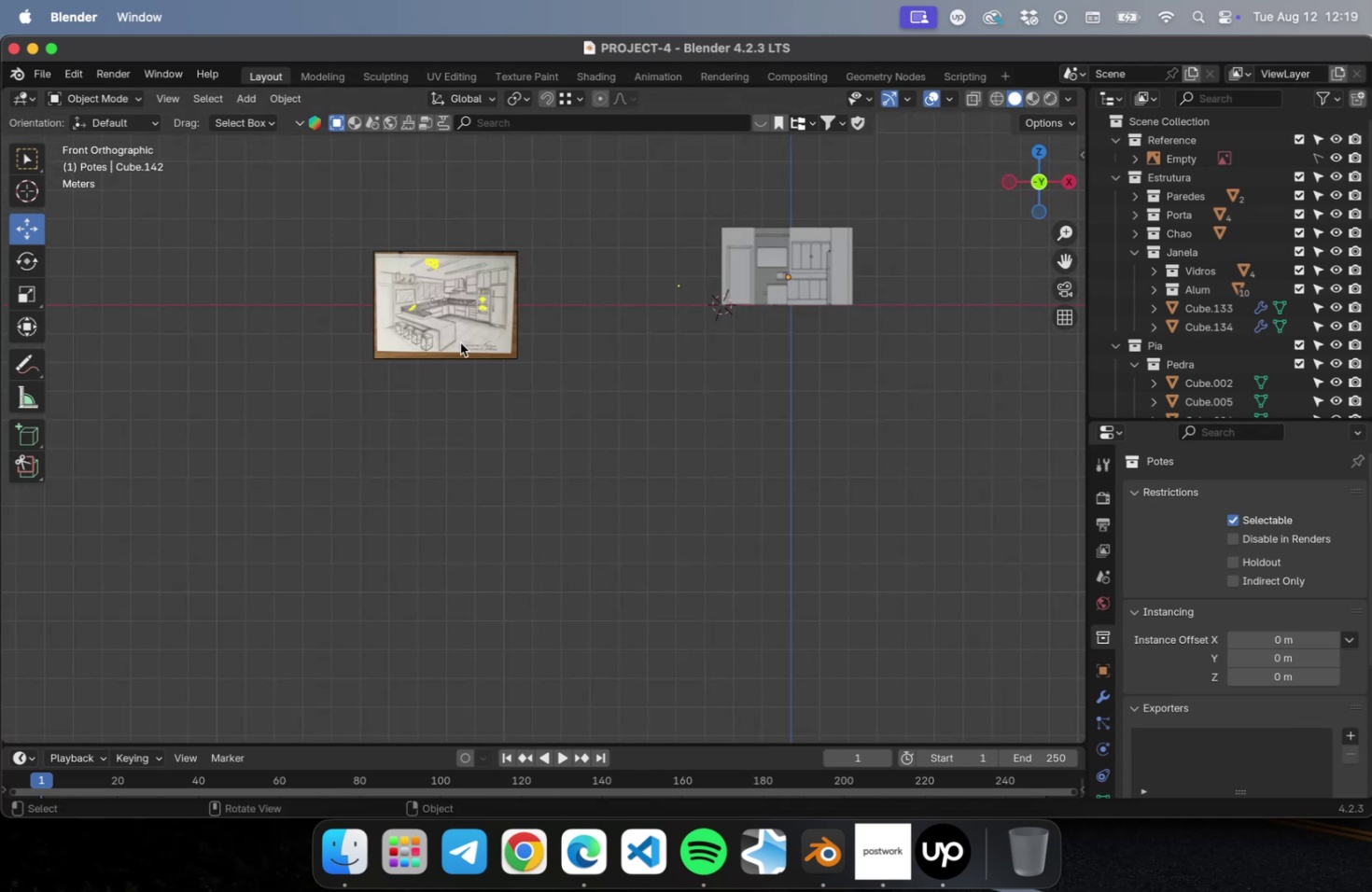 
scroll: coordinate [438, 291], scroll_direction: up, amount: 30.0
 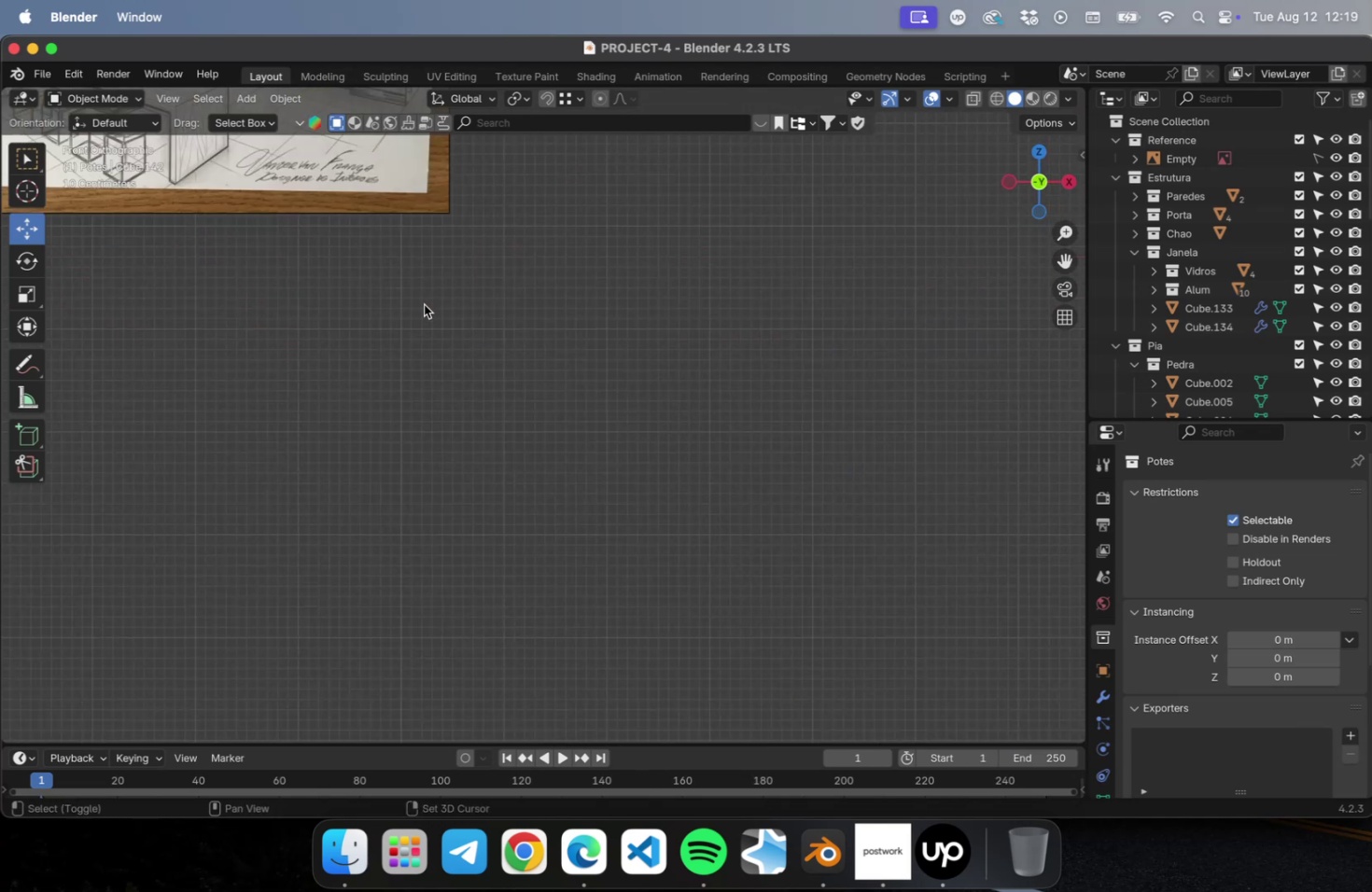 
hold_key(key=ShiftLeft, duration=0.51)
 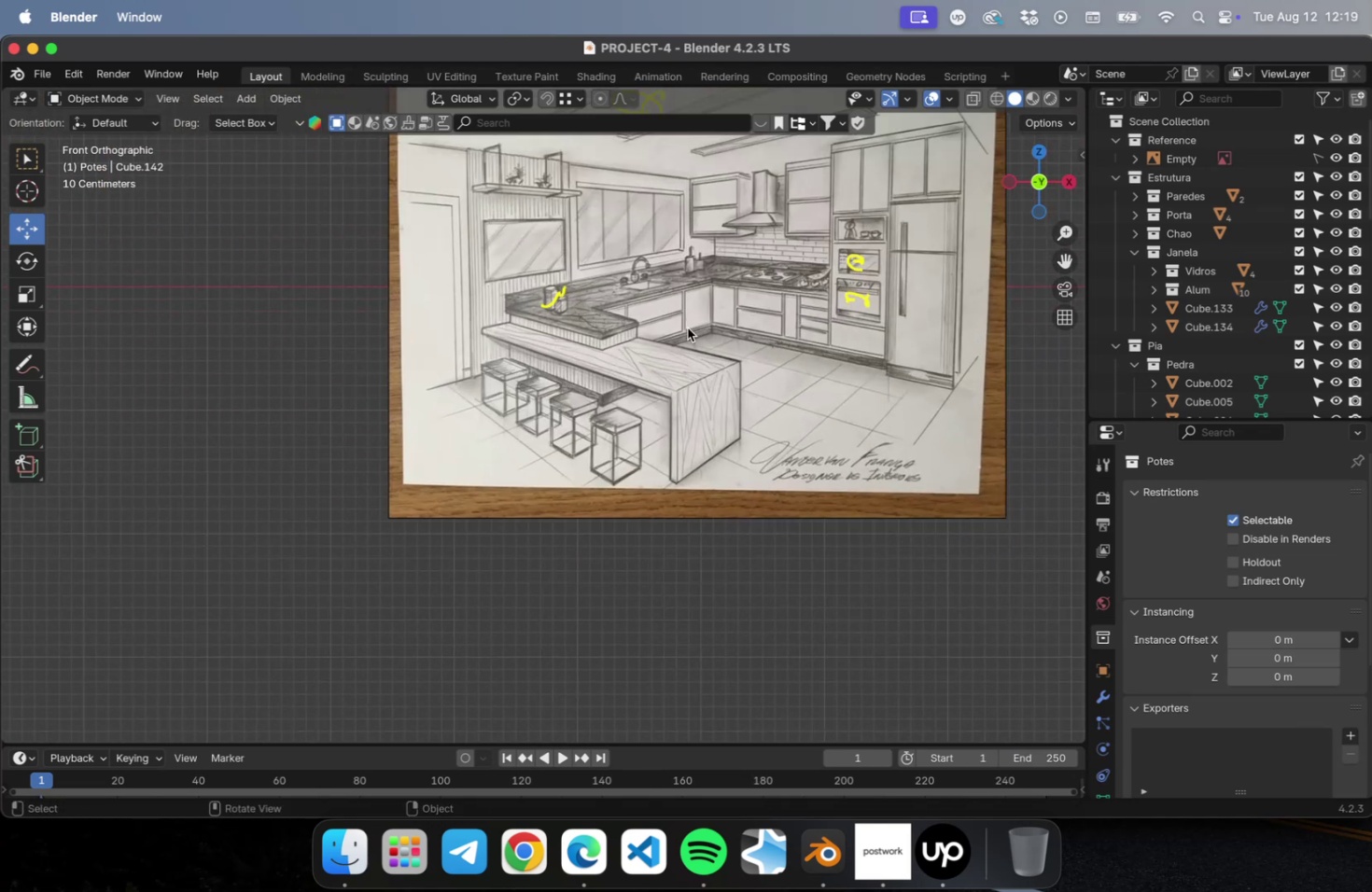 
scroll: coordinate [687, 323], scroll_direction: up, amount: 28.0
 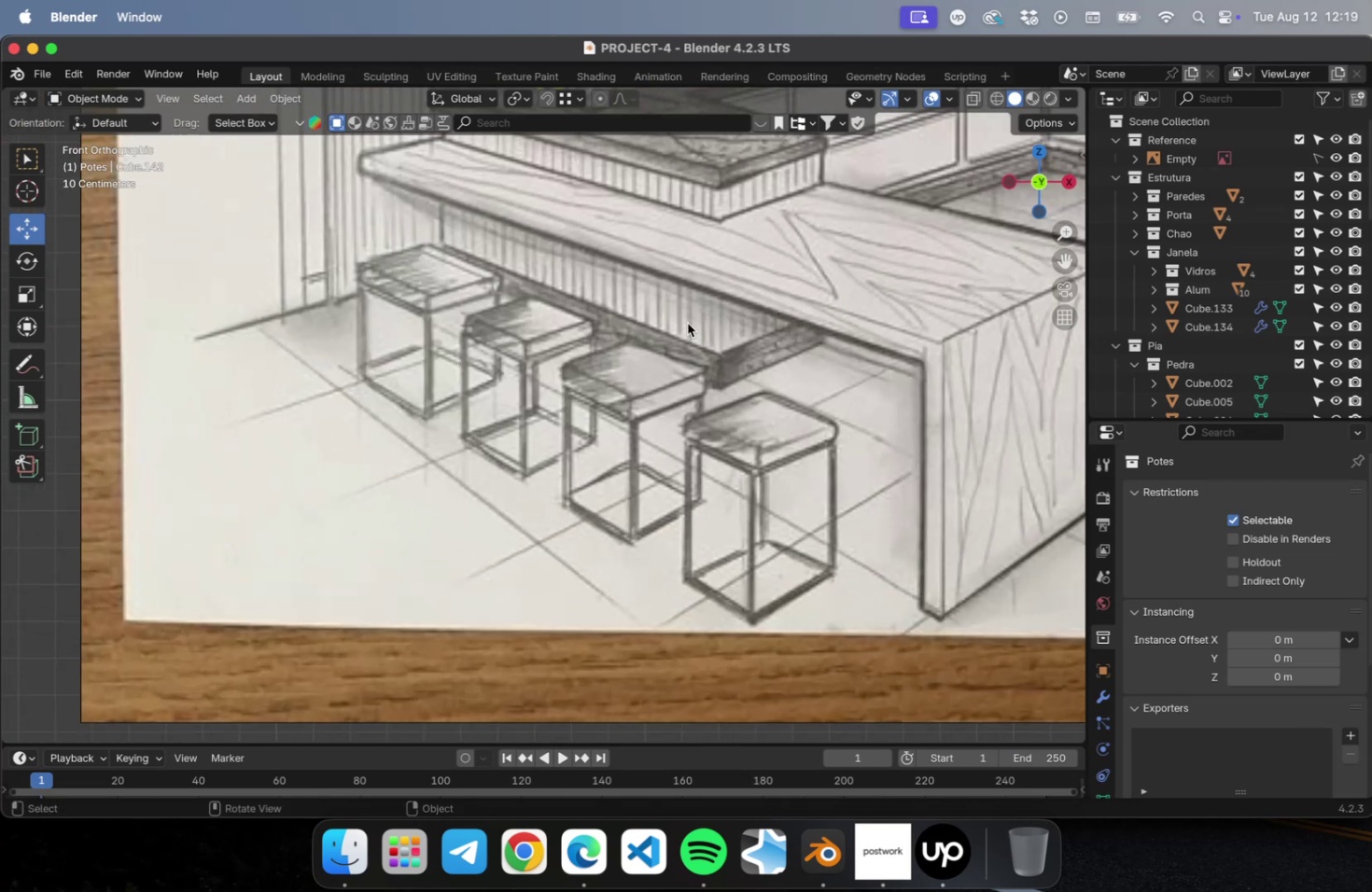 
hold_key(key=ShiftLeft, duration=0.7)
 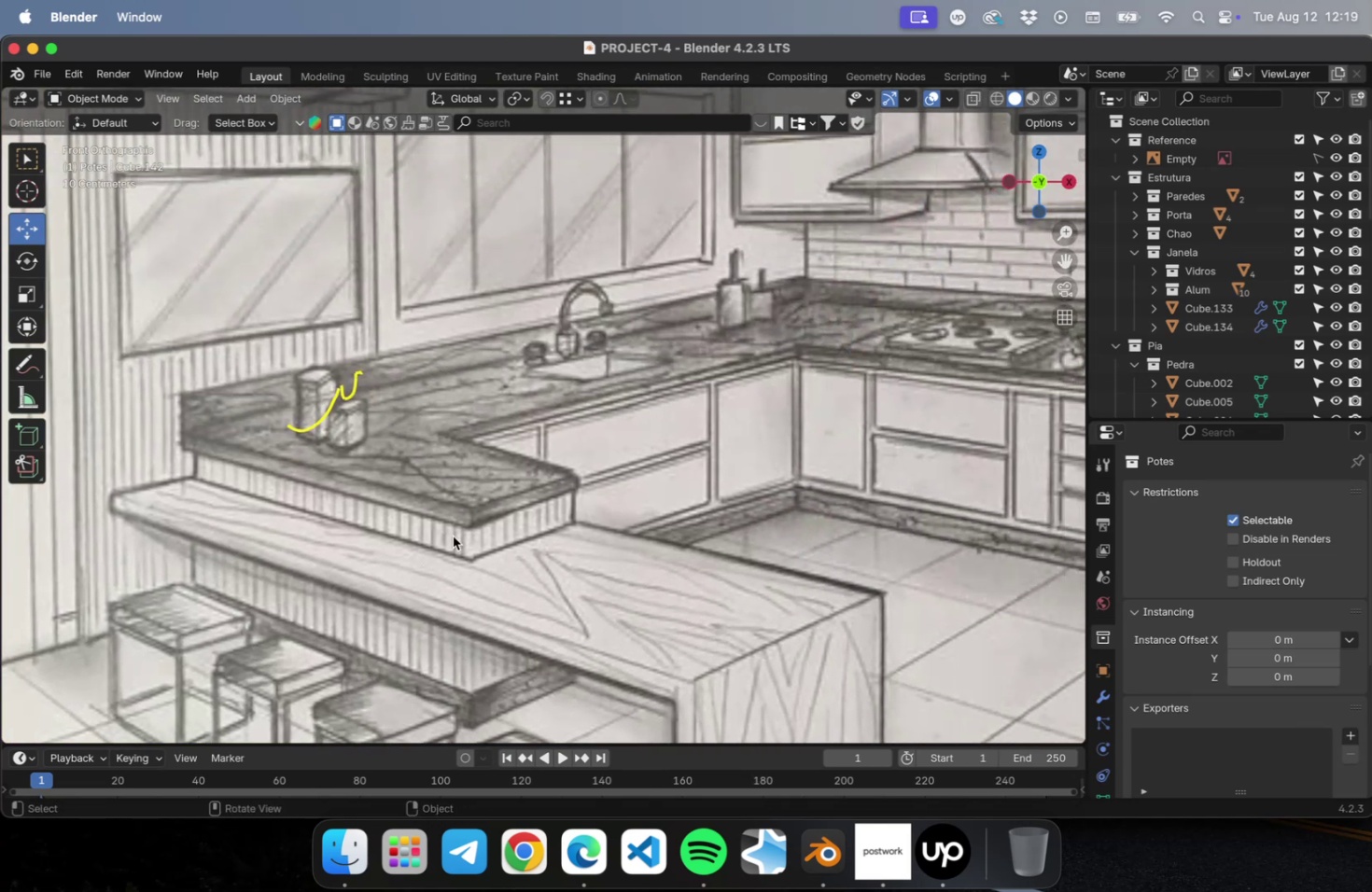 
key(Meta+S)
 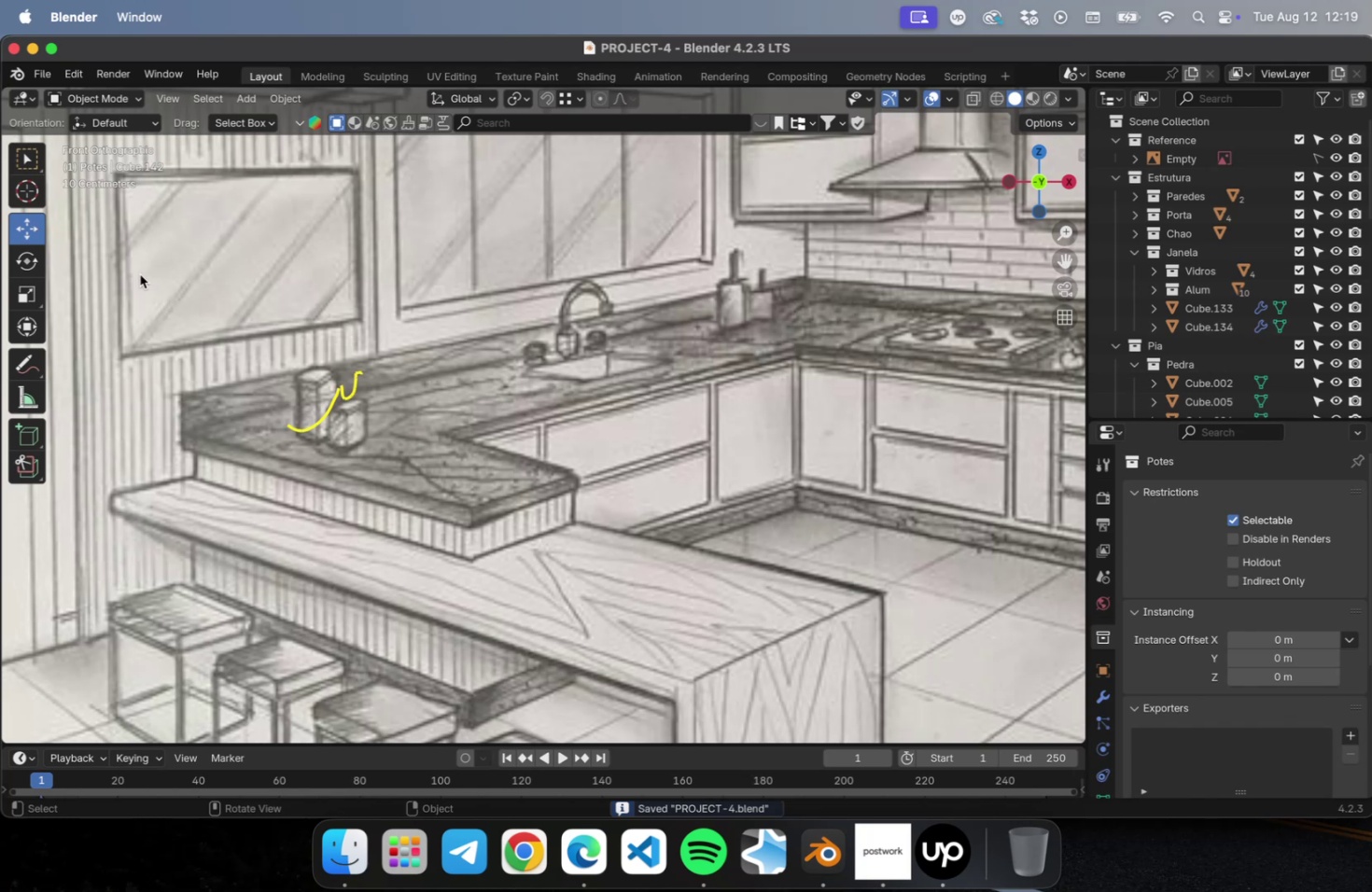 
left_click_drag(start_coordinate=[33, 361], to_coordinate=[32, 350])
 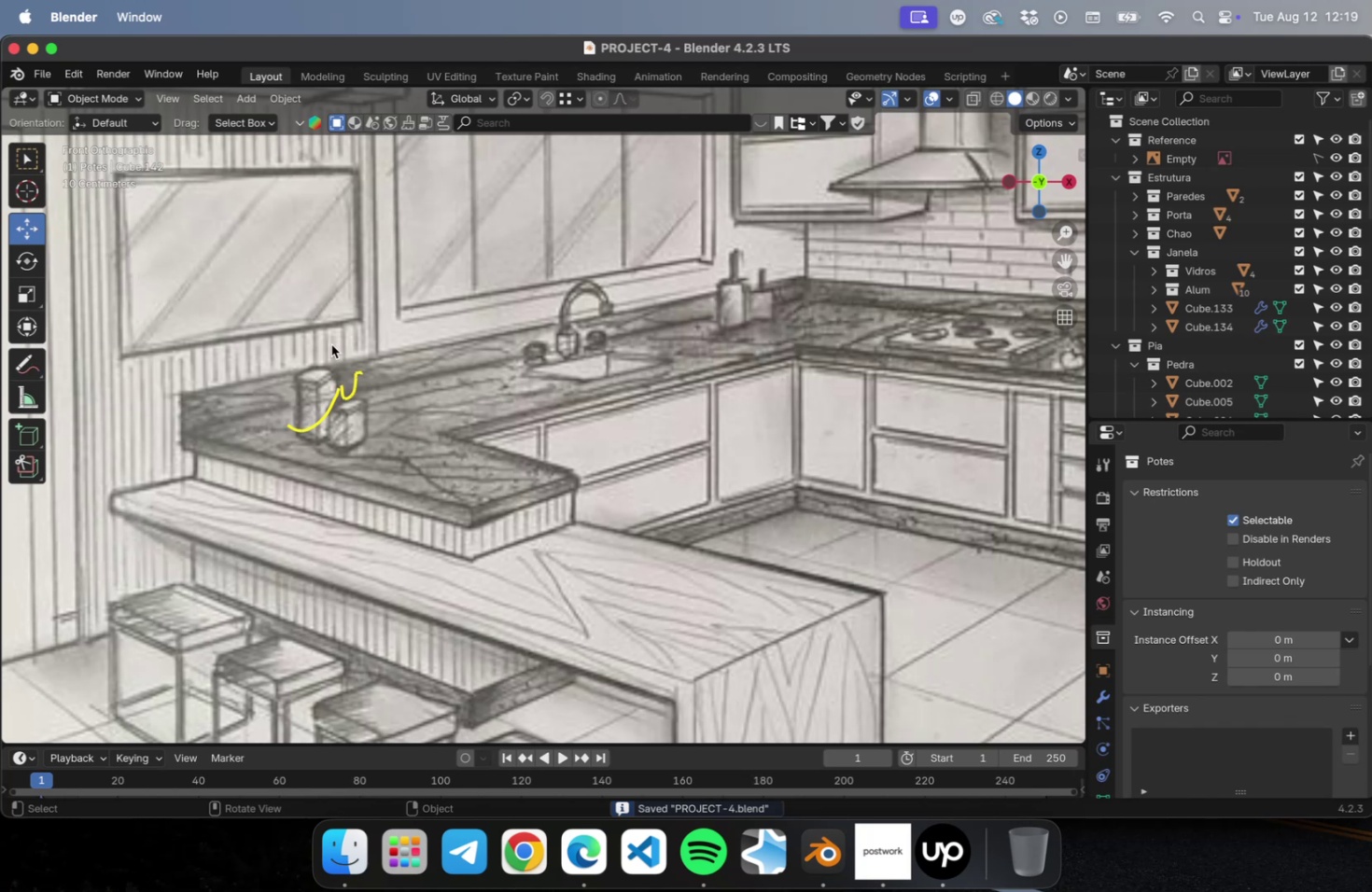 
left_click_drag(start_coordinate=[329, 343], to_coordinate=[279, 414])
 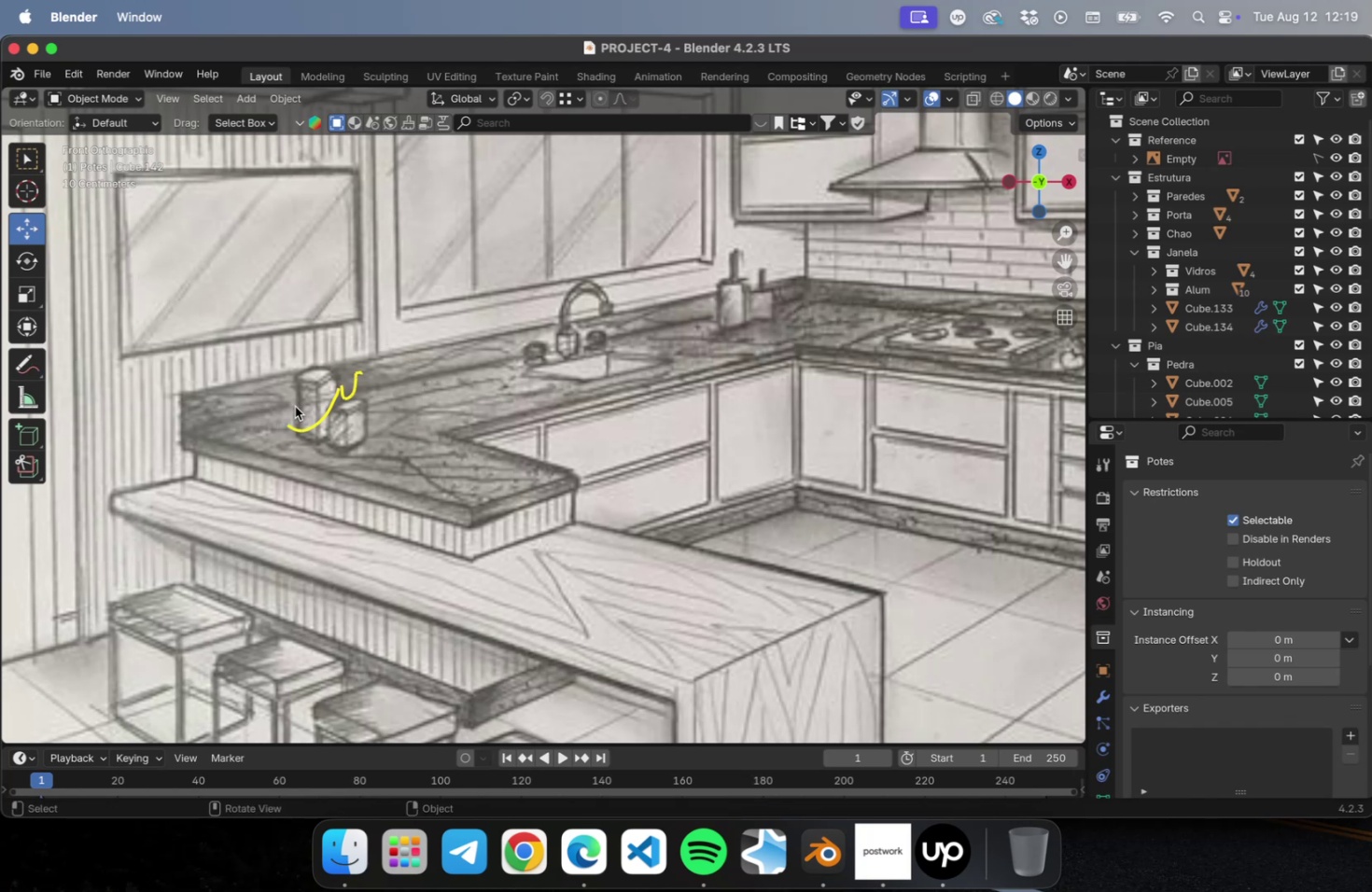 
left_click_drag(start_coordinate=[294, 405], to_coordinate=[413, 434])
 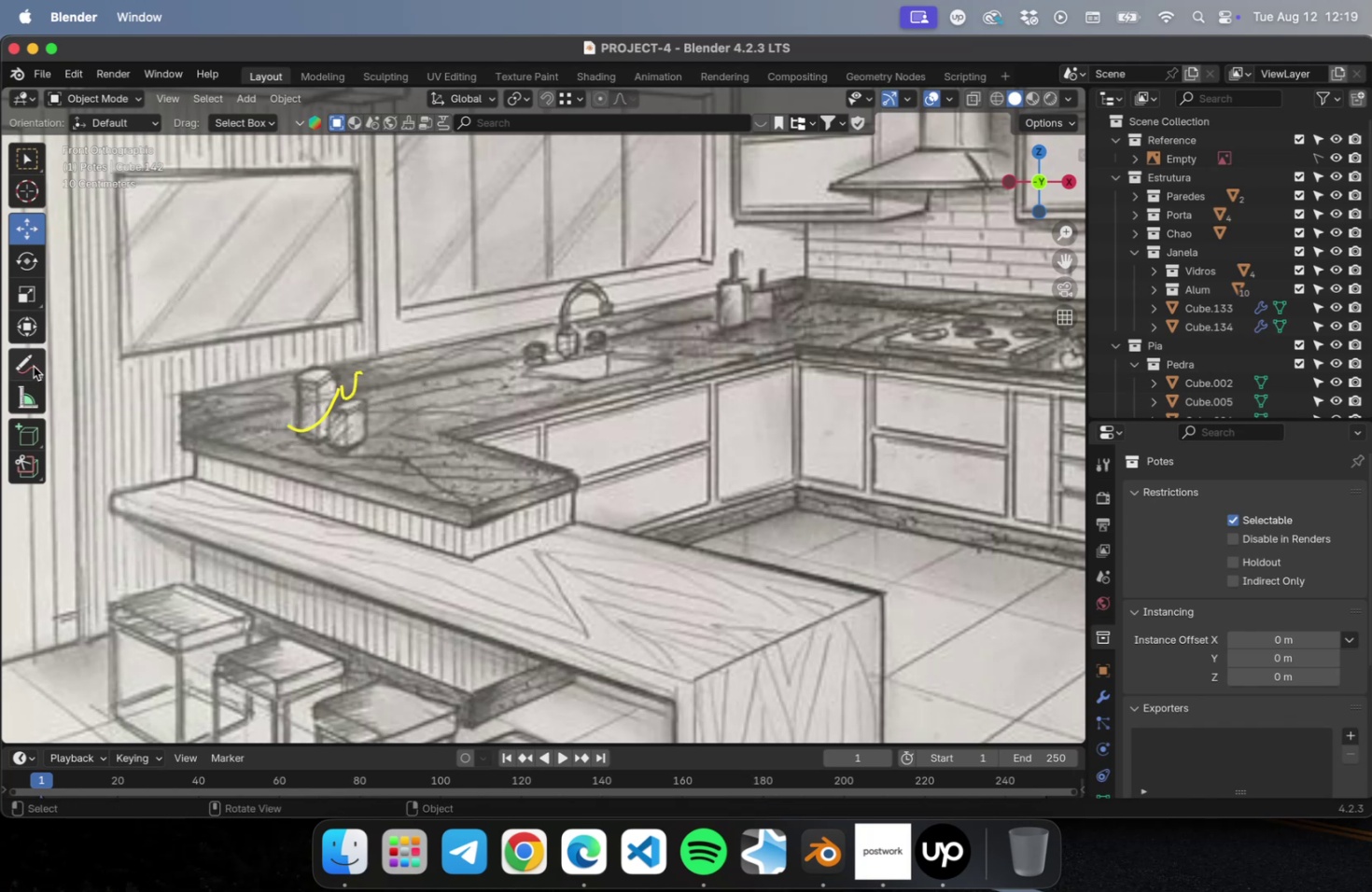 
left_click([34, 366])
 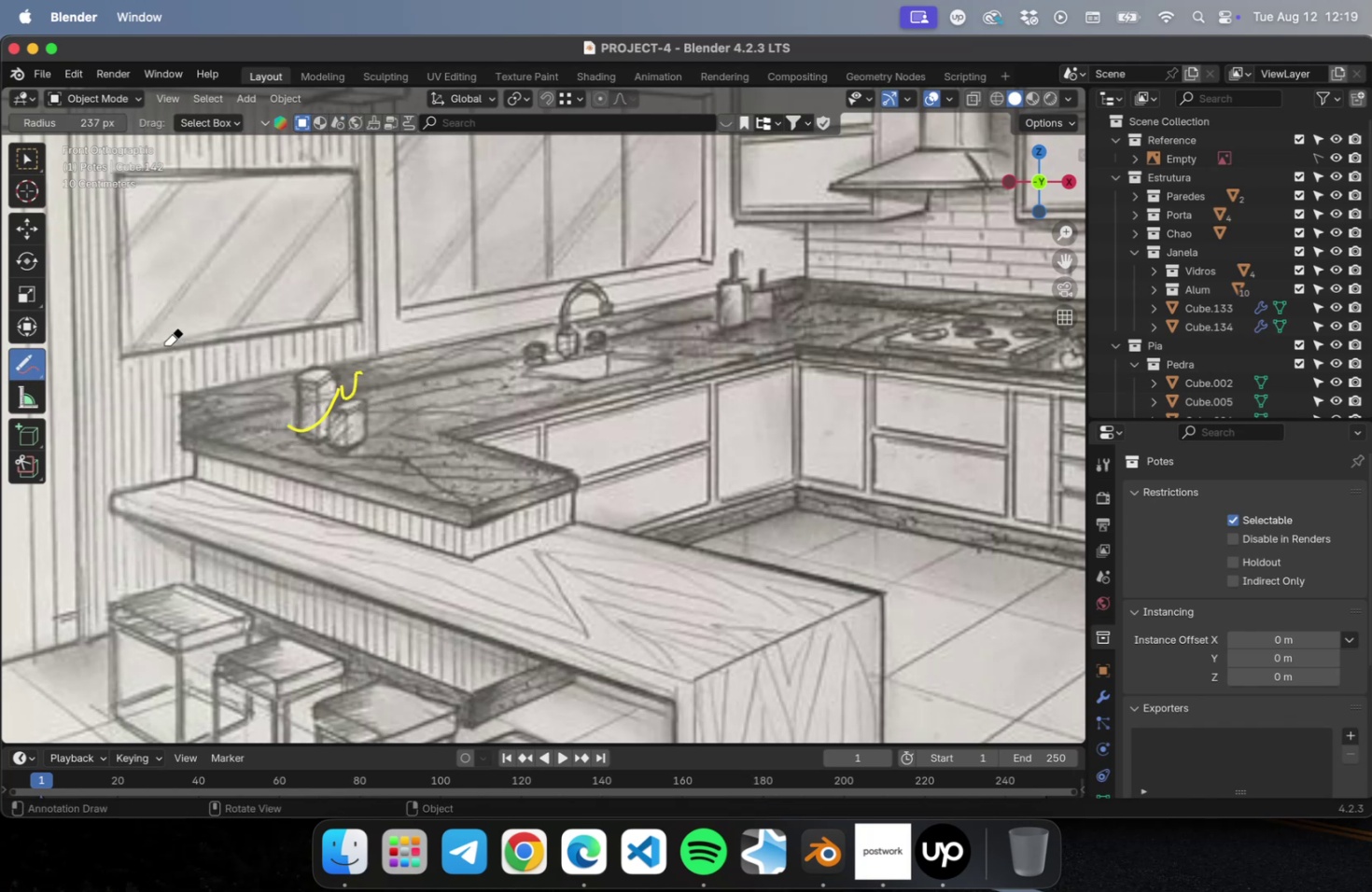 
left_click_drag(start_coordinate=[183, 348], to_coordinate=[391, 509])
 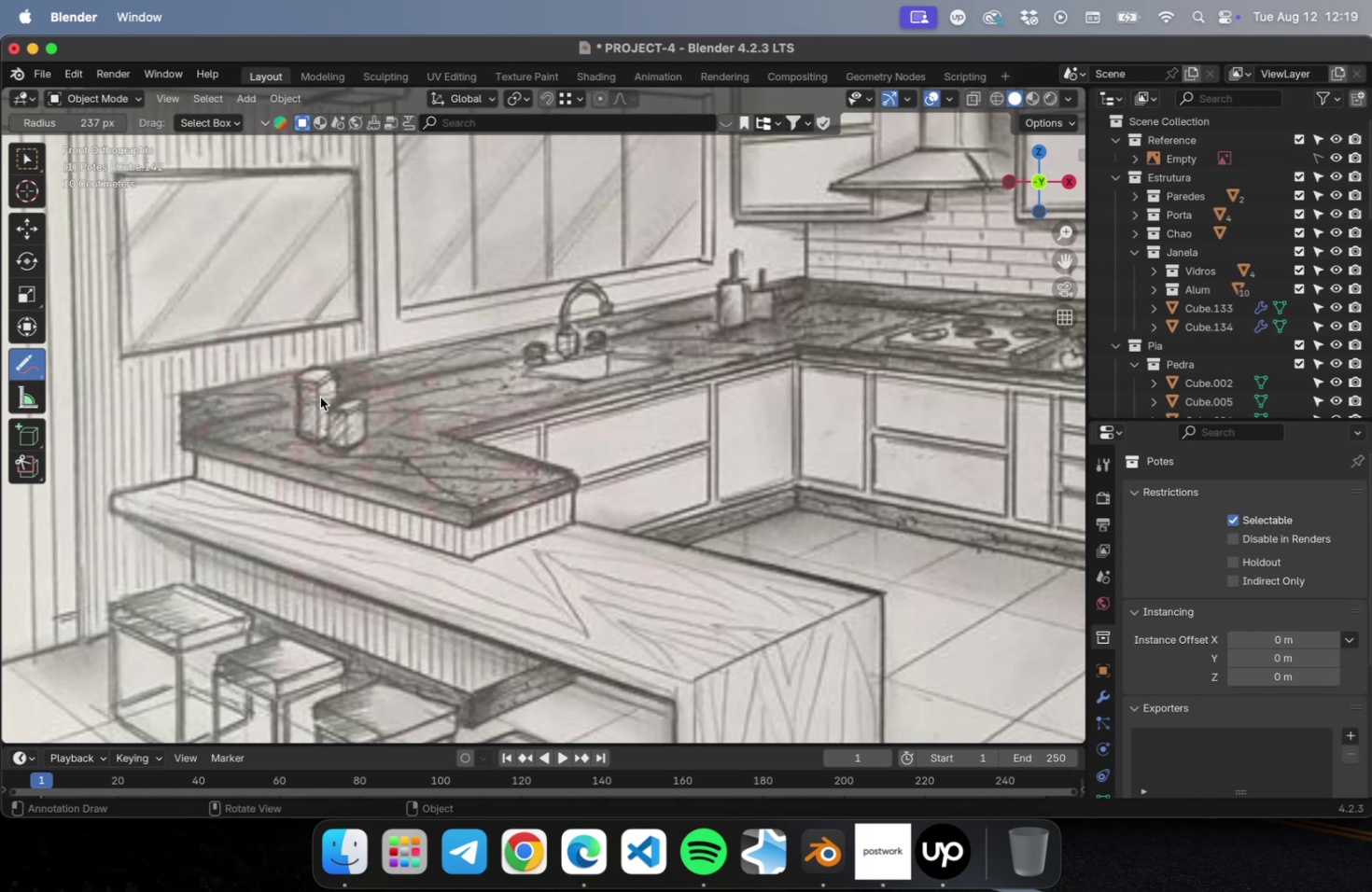 
scroll: coordinate [319, 397], scroll_direction: down, amount: 10.0
 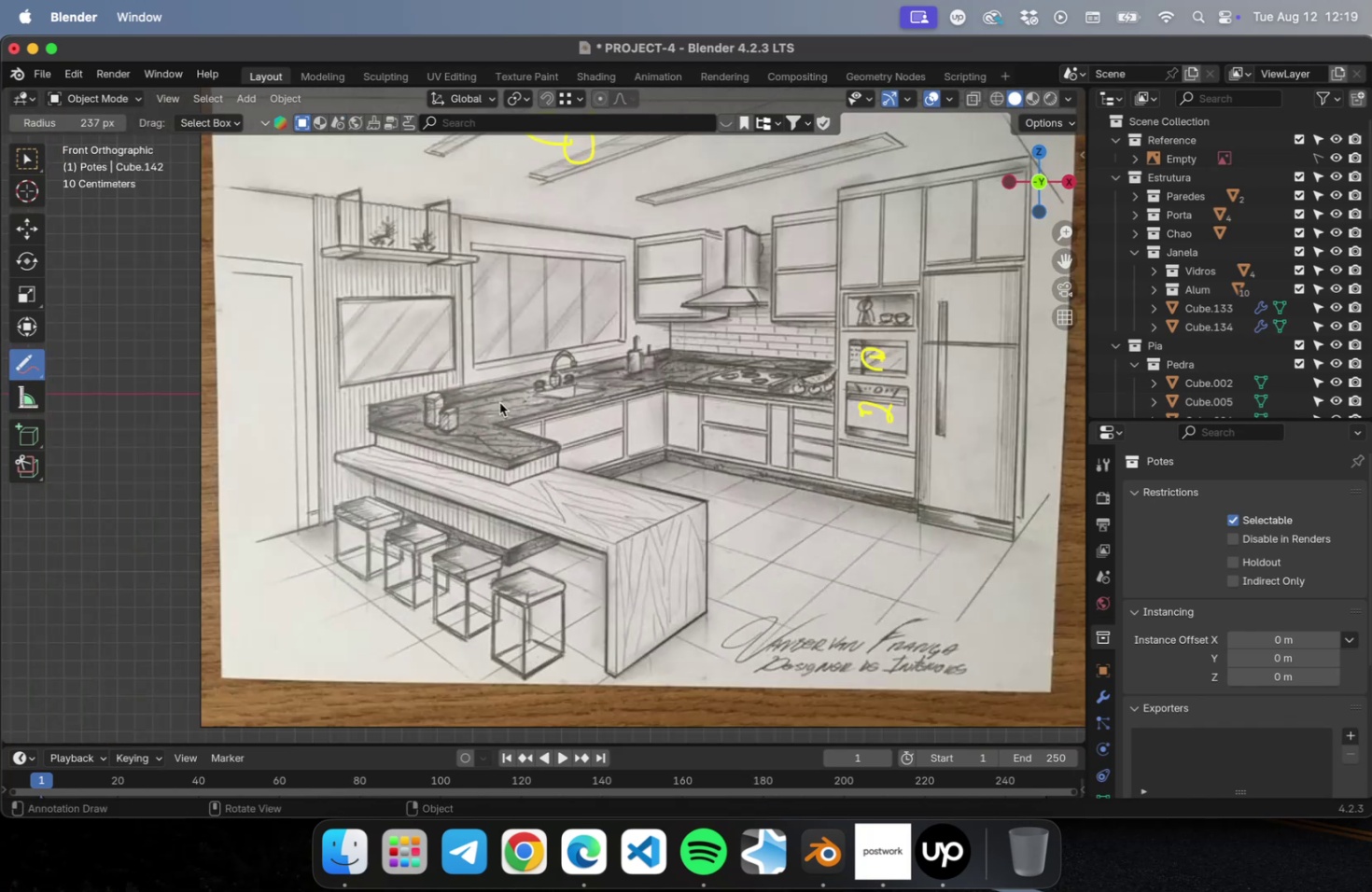 
hold_key(key=OptionLeft, duration=0.77)
 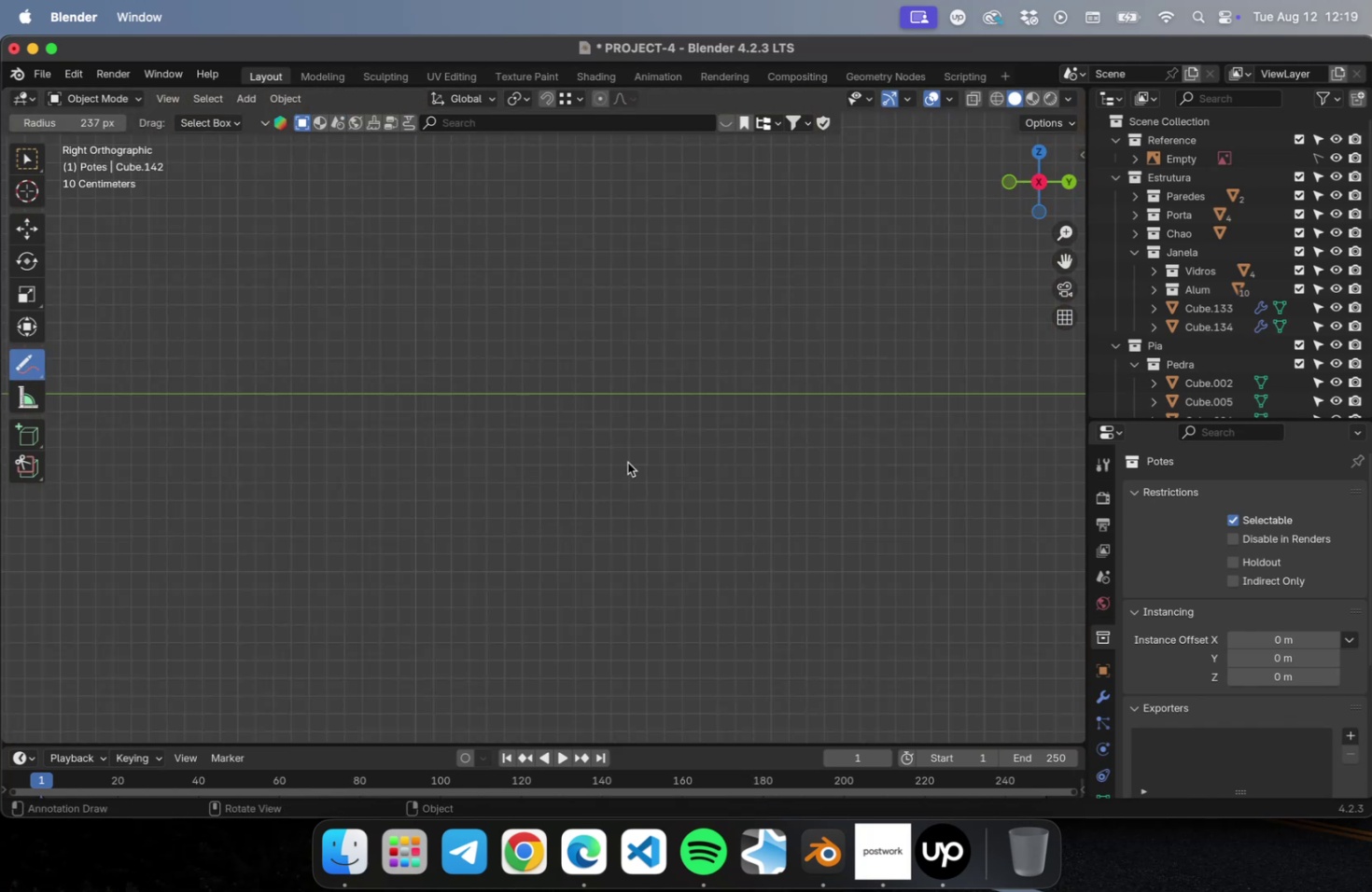 
scroll: coordinate [673, 469], scroll_direction: down, amount: 16.0
 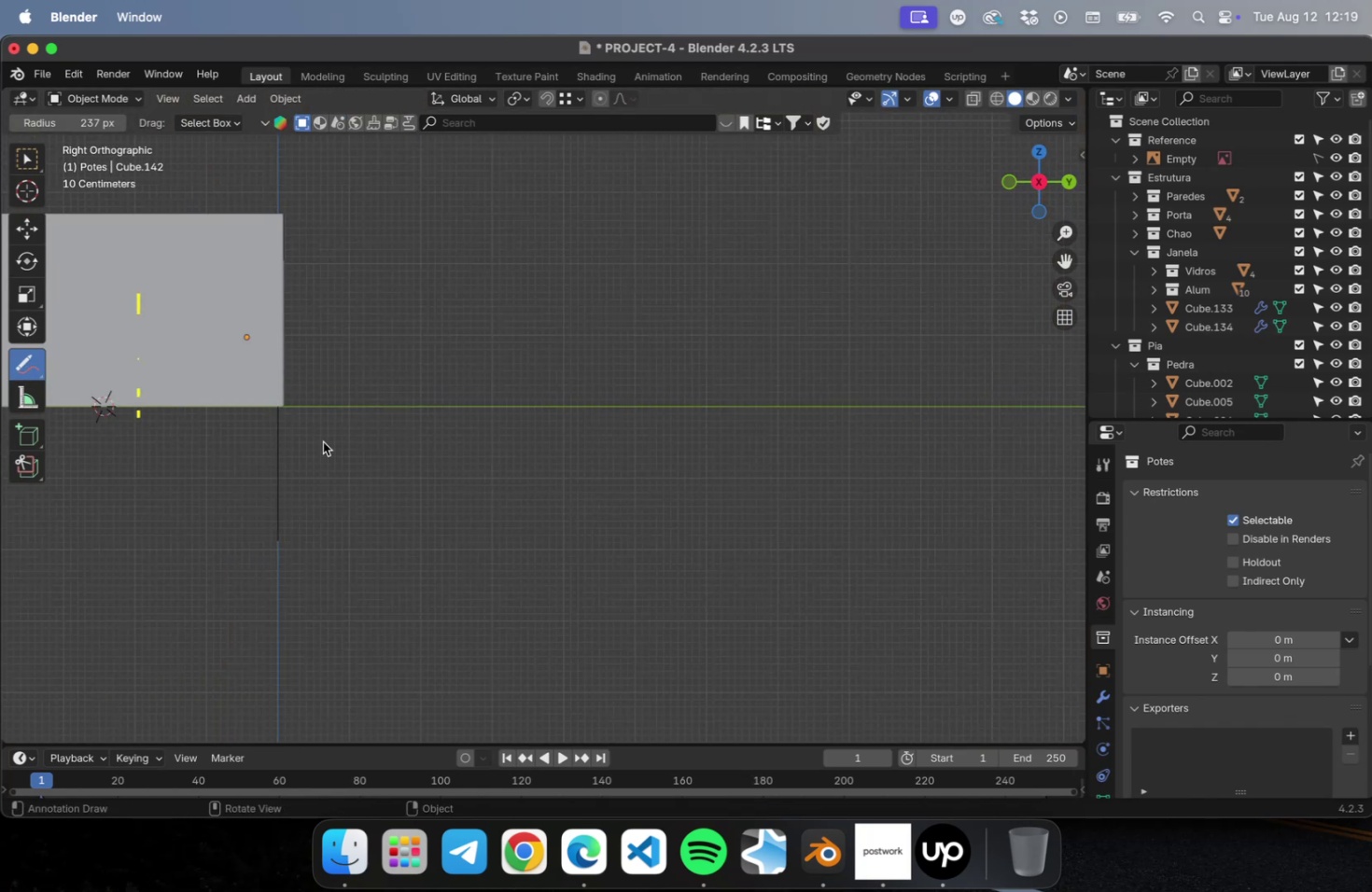 
hold_key(key=CommandLeft, duration=0.68)
 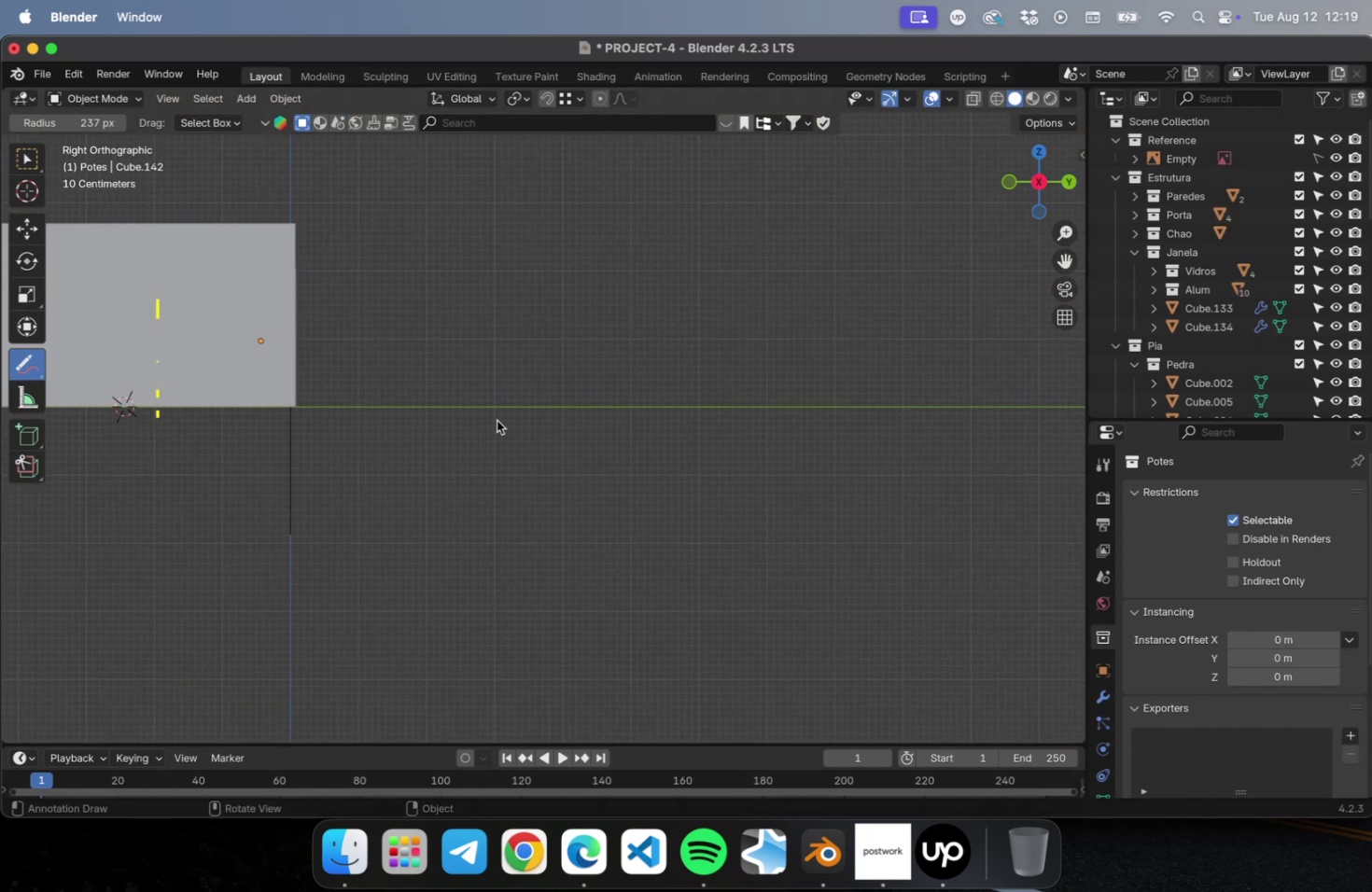 
key(NumLock)
 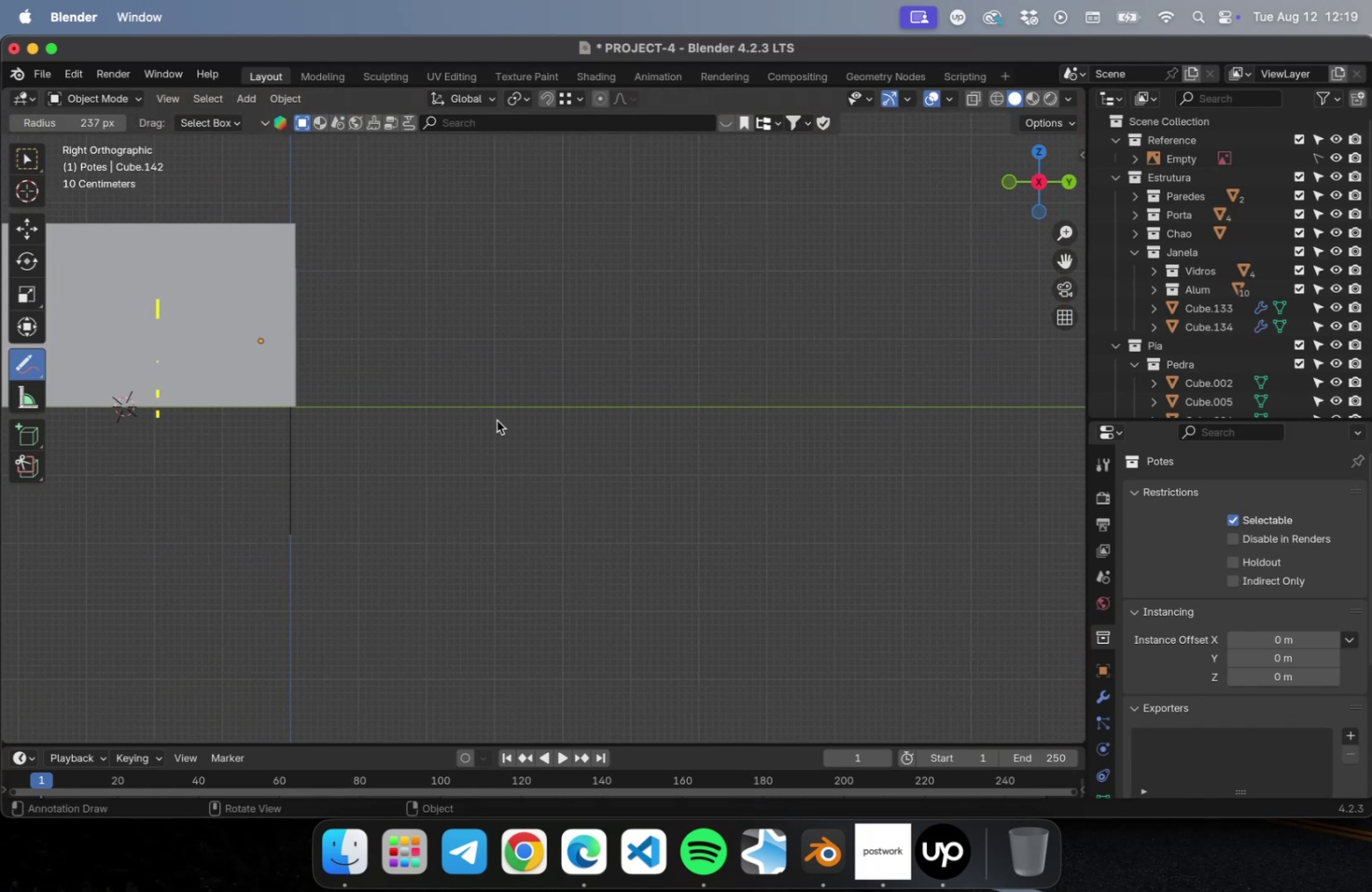 
key(Numpad3)
 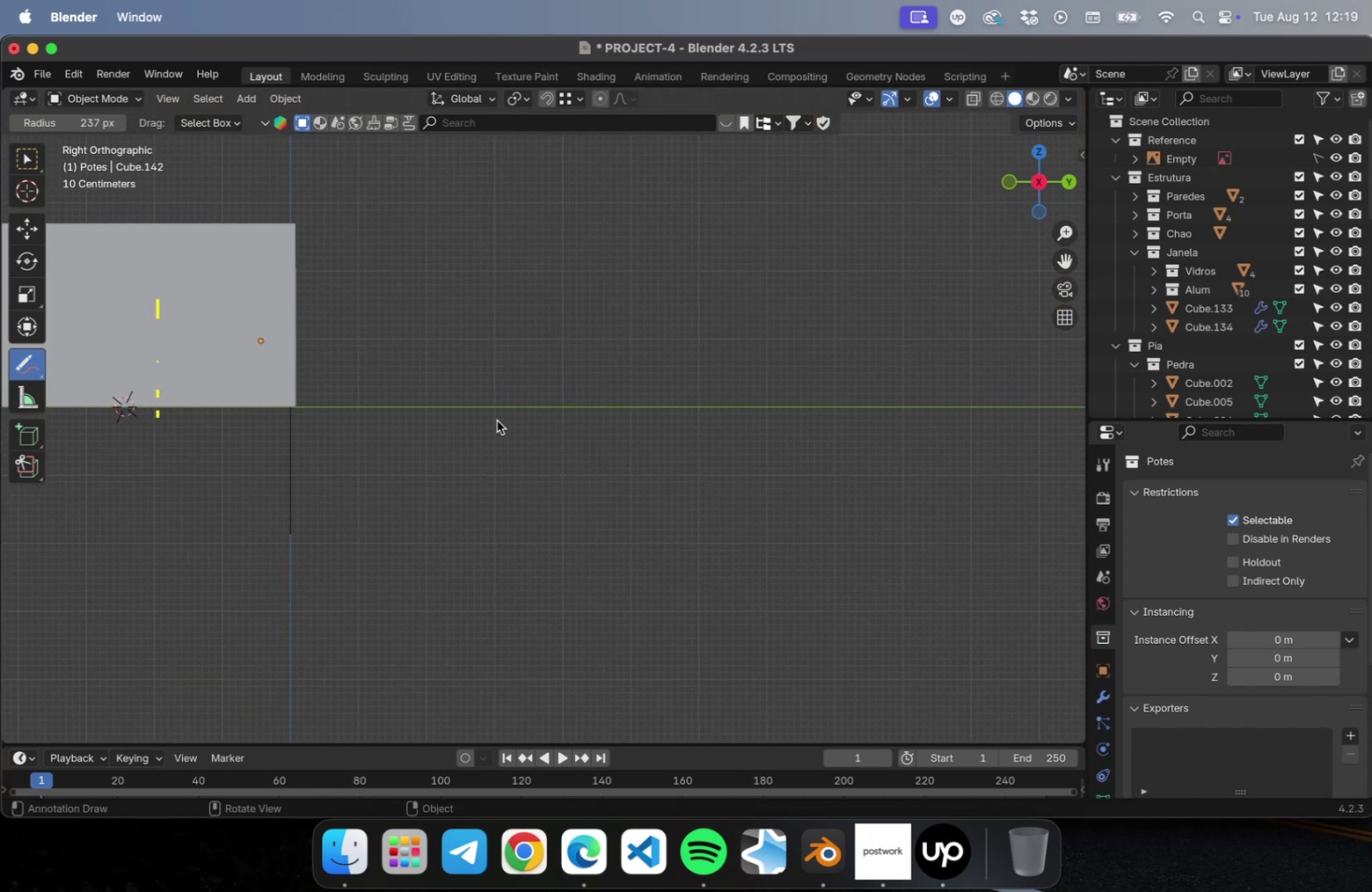 
key(NumLock)
 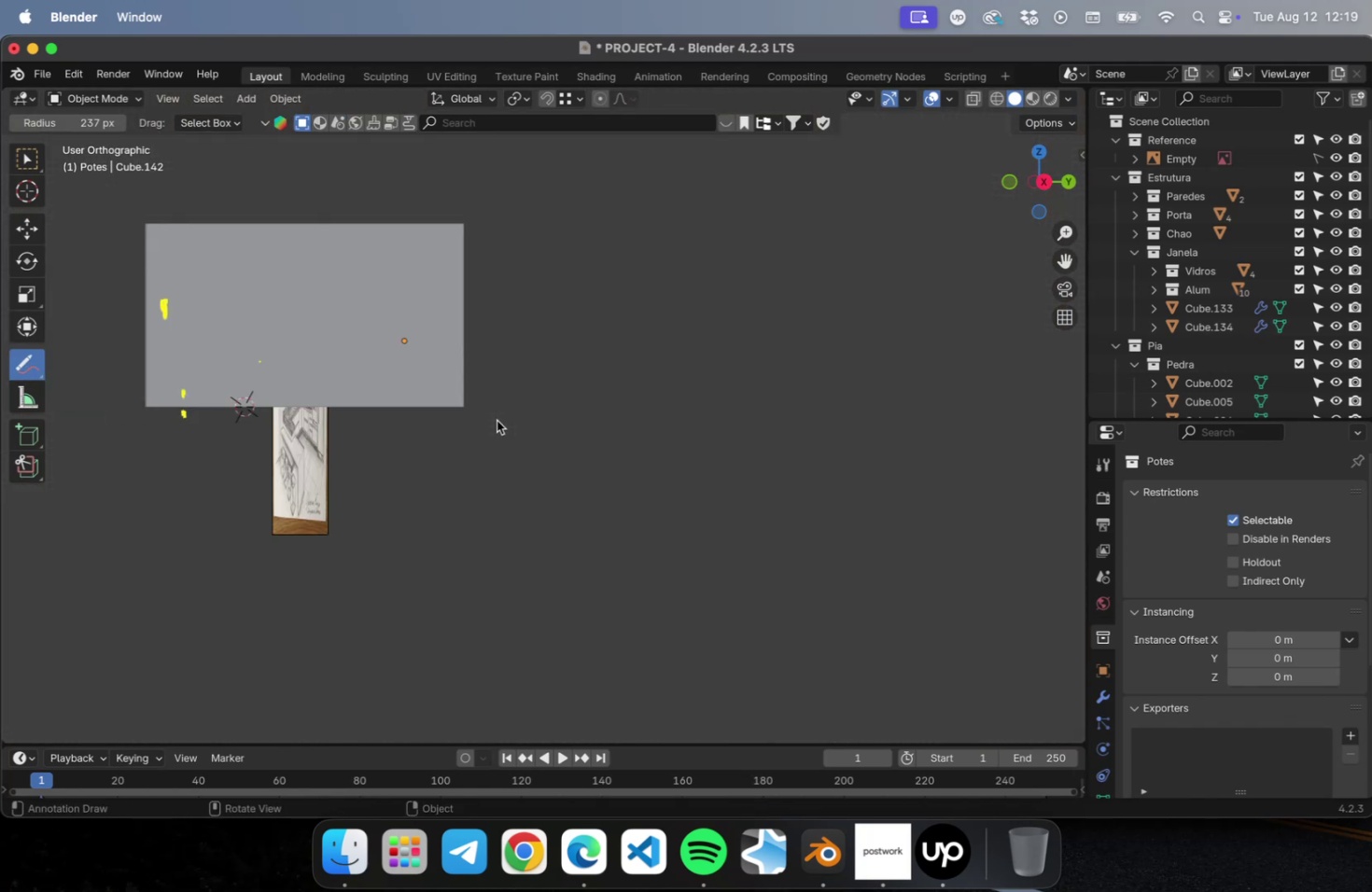 
key(Numpad1)
 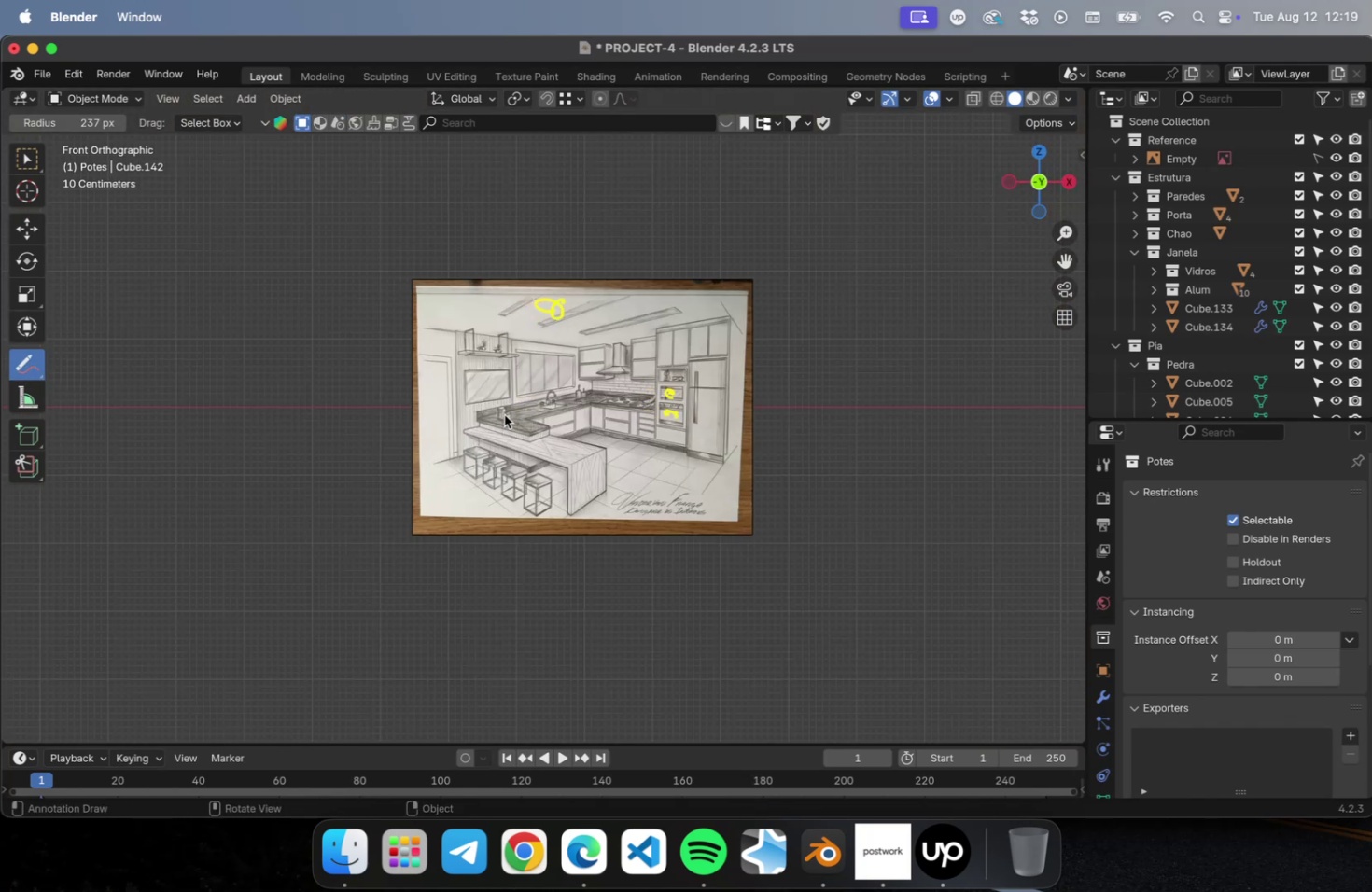 
scroll: coordinate [511, 412], scroll_direction: up, amount: 23.0
 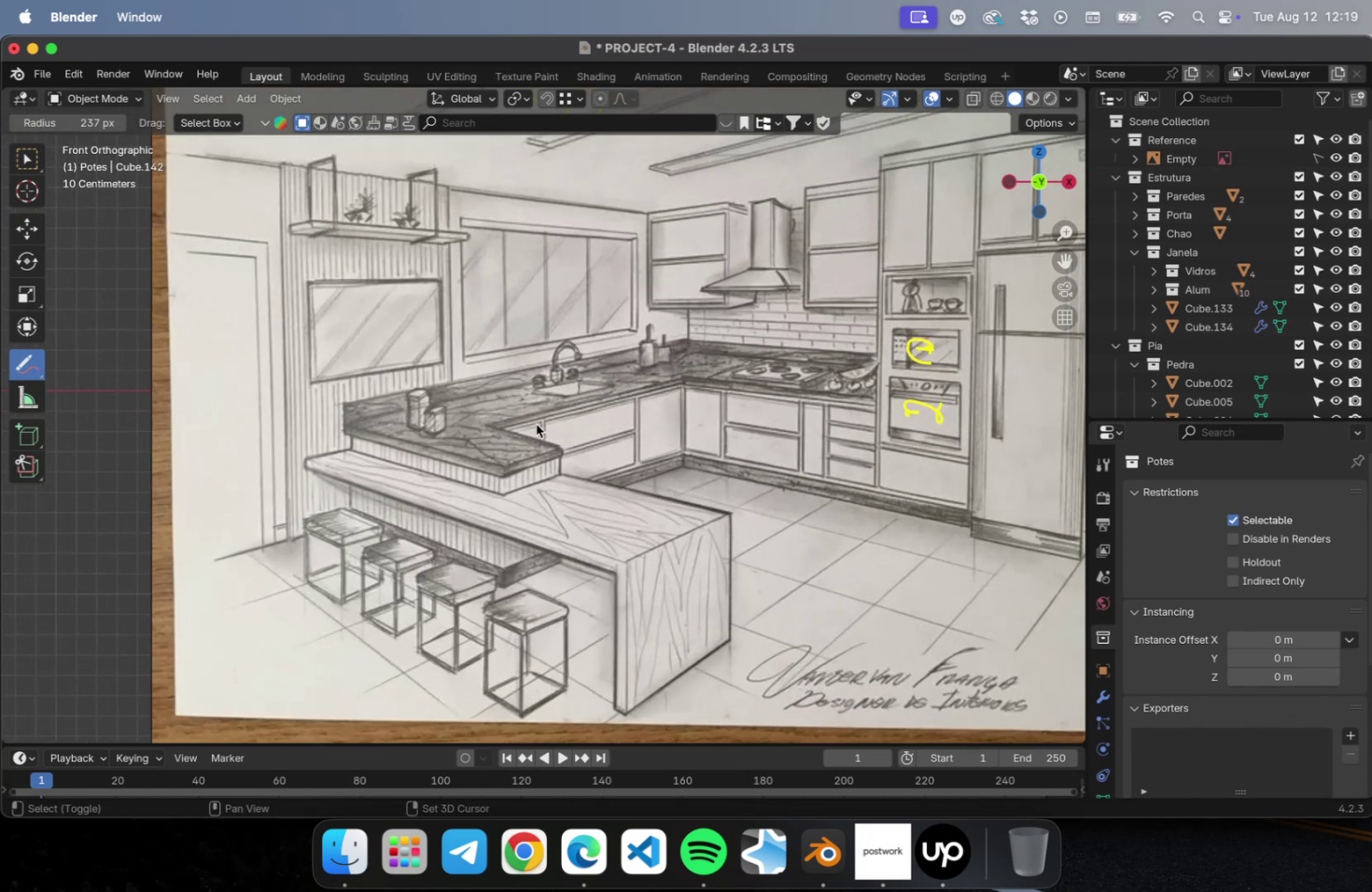 
hold_key(key=ShiftLeft, duration=0.54)
 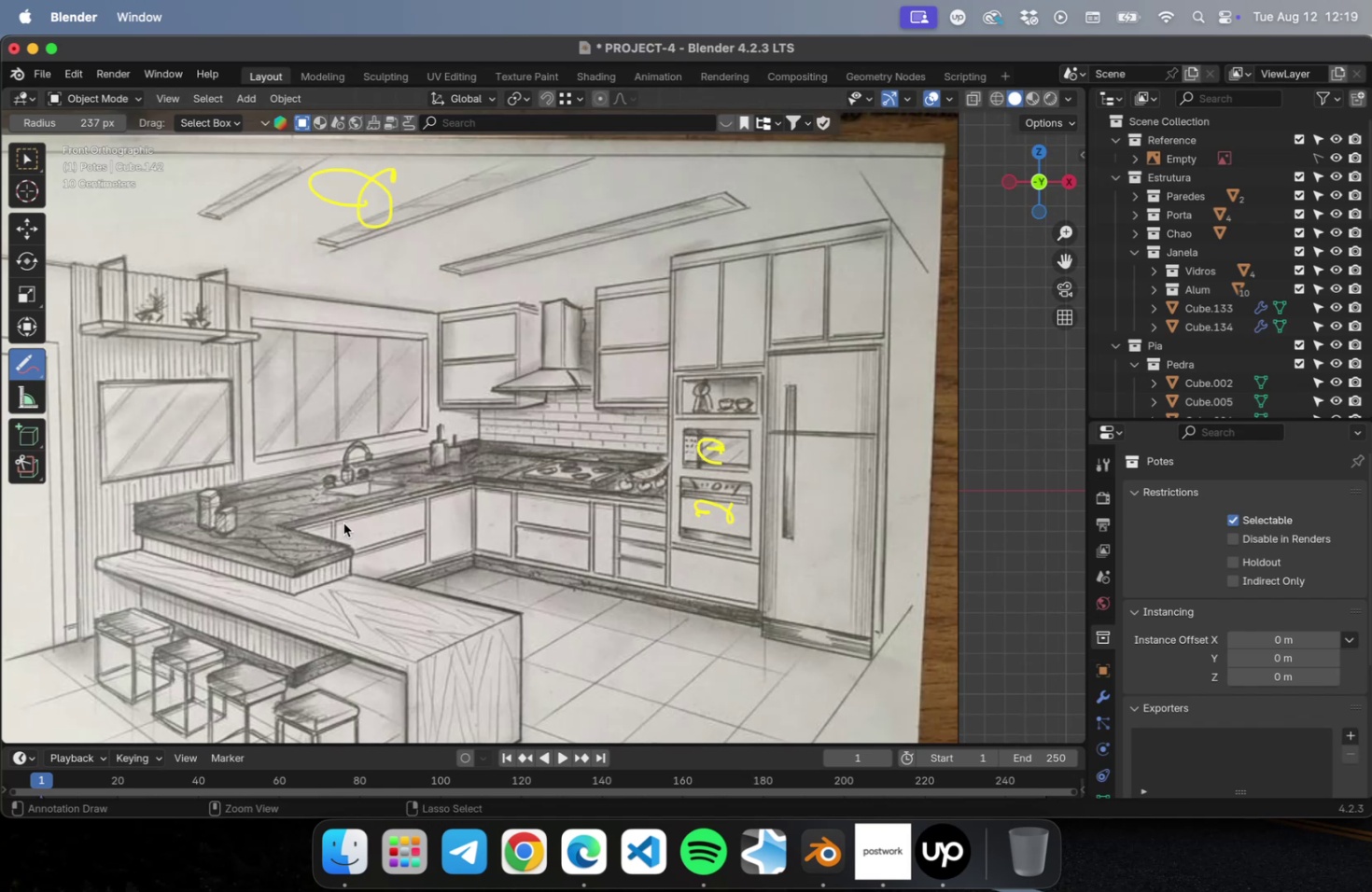 
key(Meta+S)
 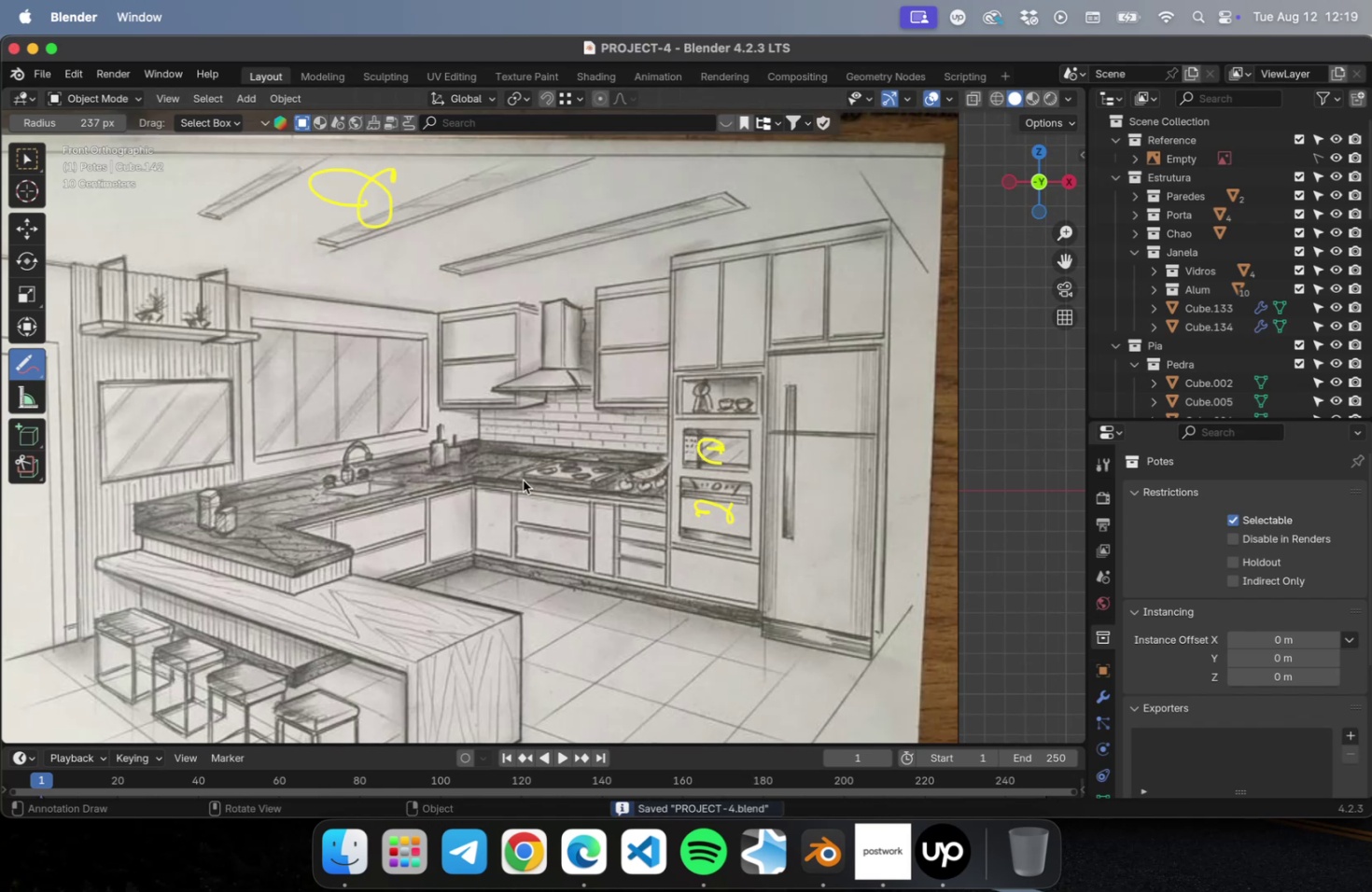 
scroll: coordinate [523, 479], scroll_direction: down, amount: 1.0
 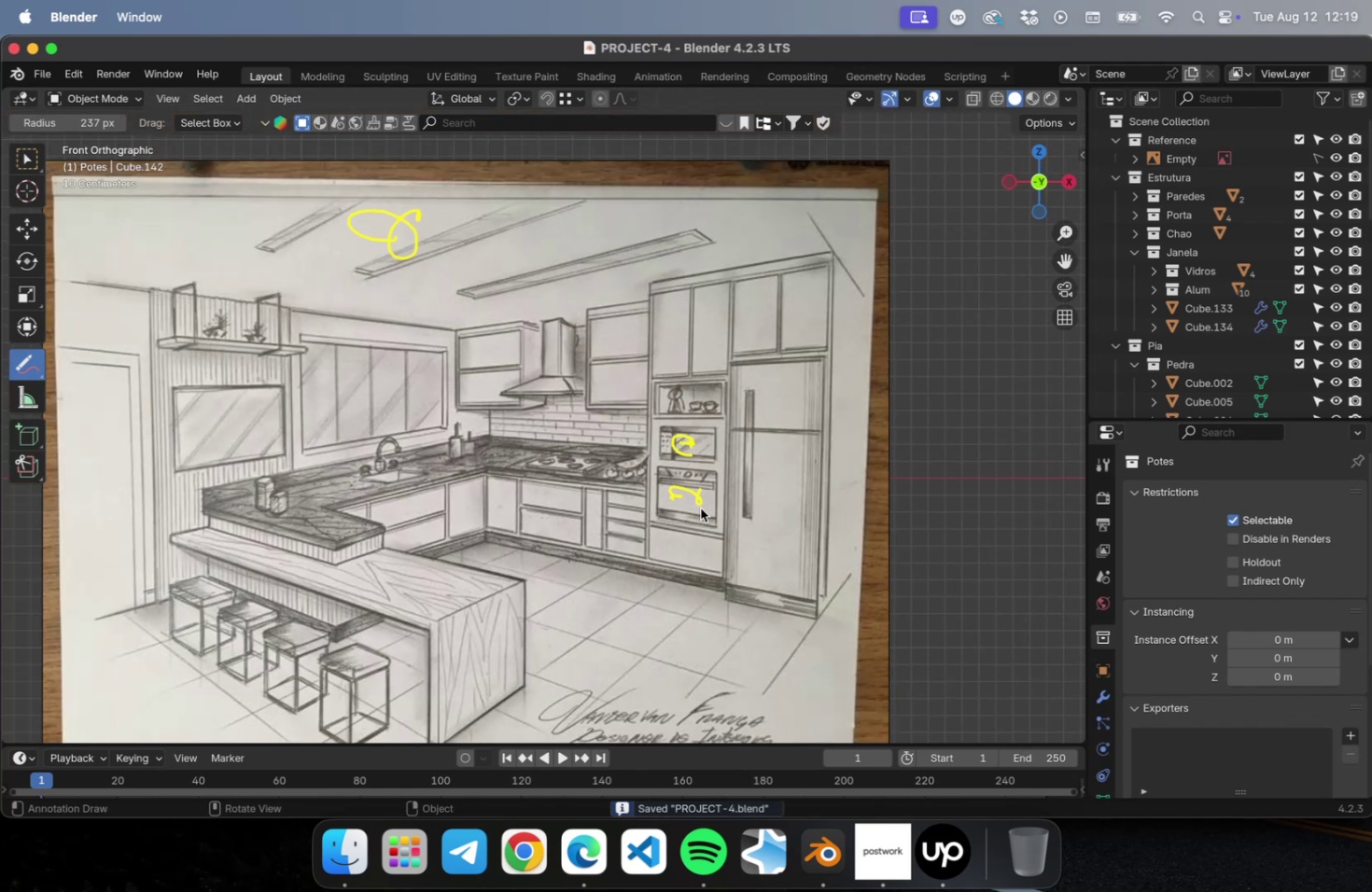 
key(Meta+CommandLeft)
 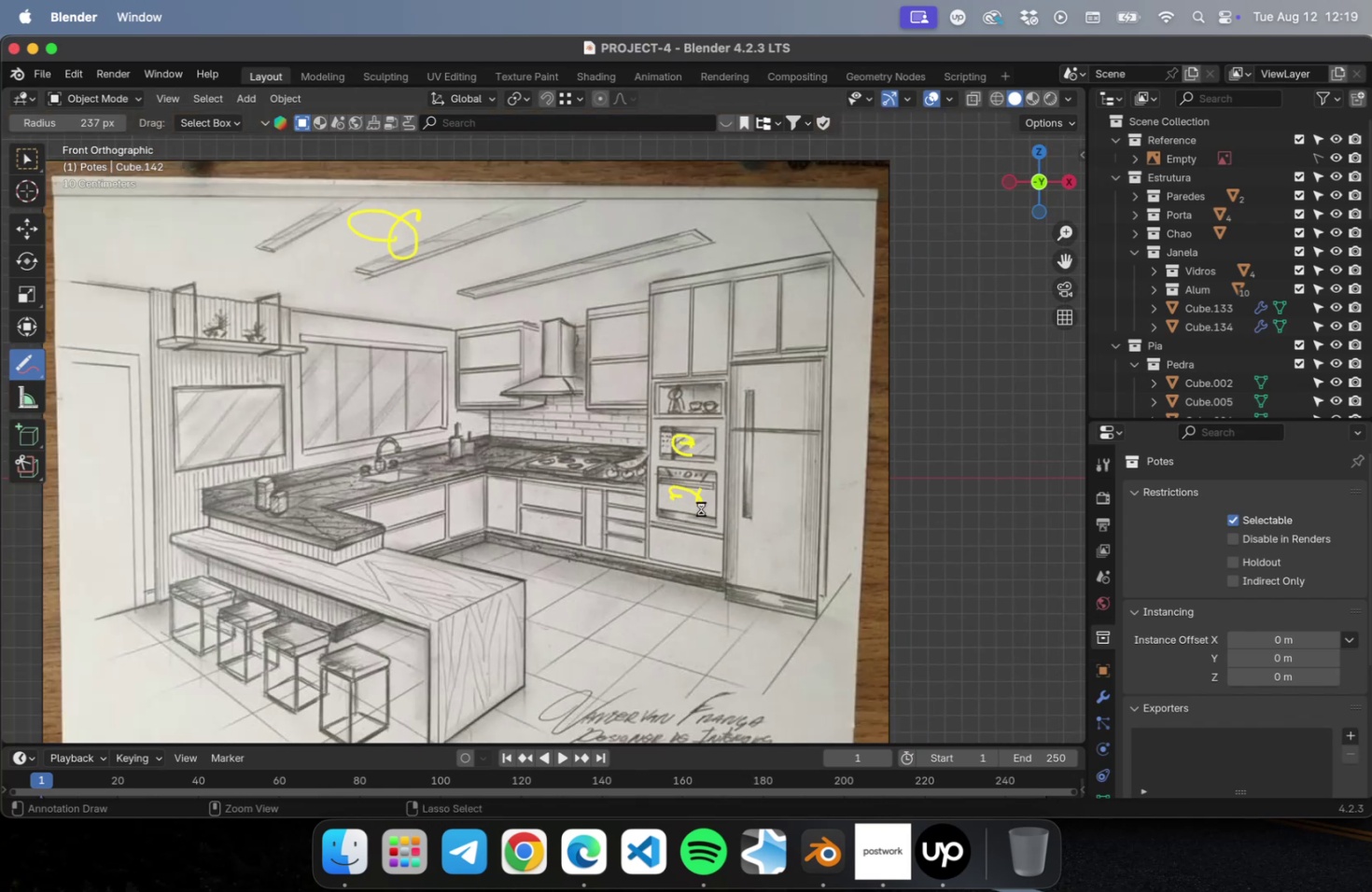 
key(Meta+S)
 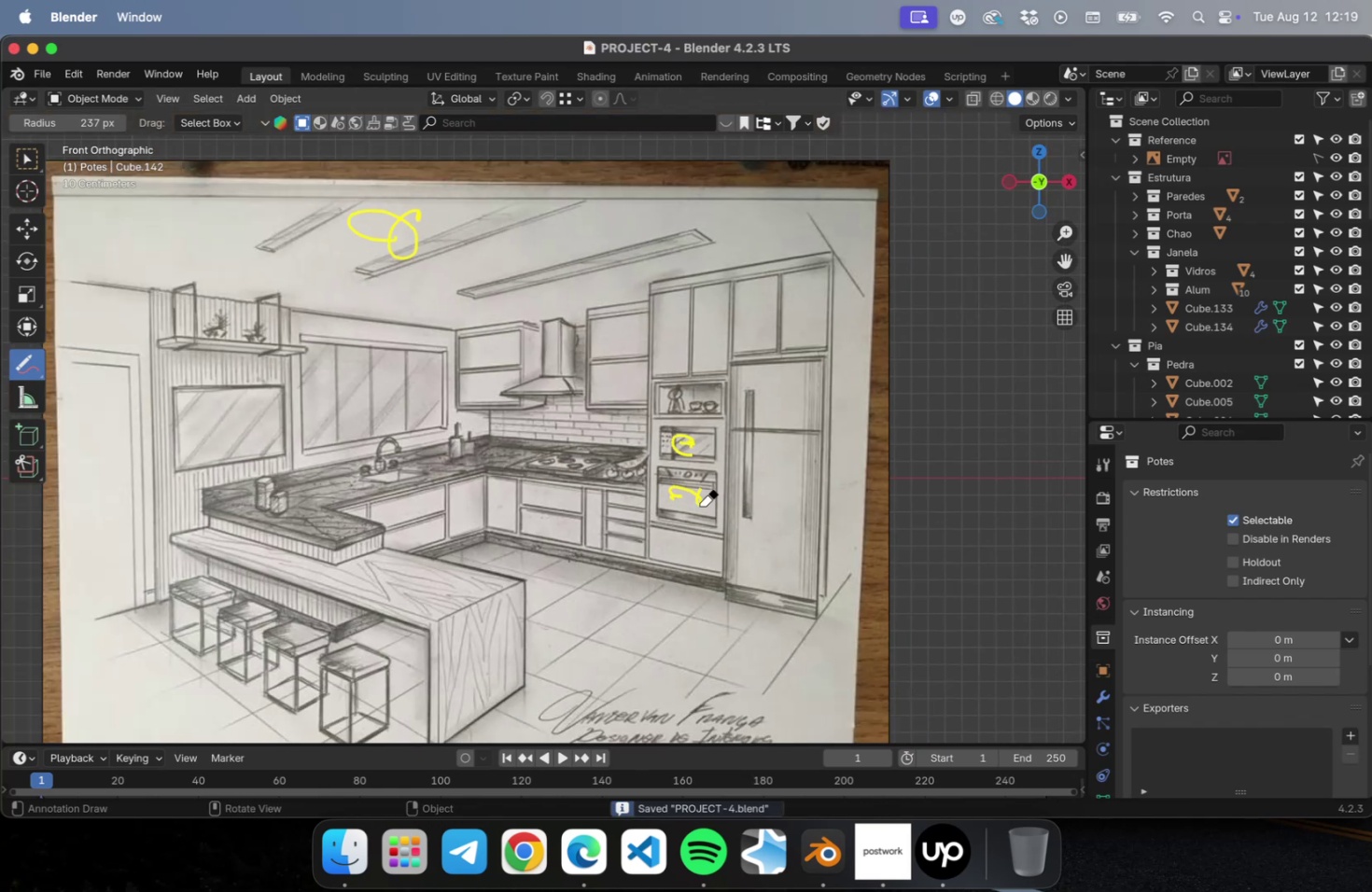 
hold_key(key=ShiftLeft, duration=0.62)
 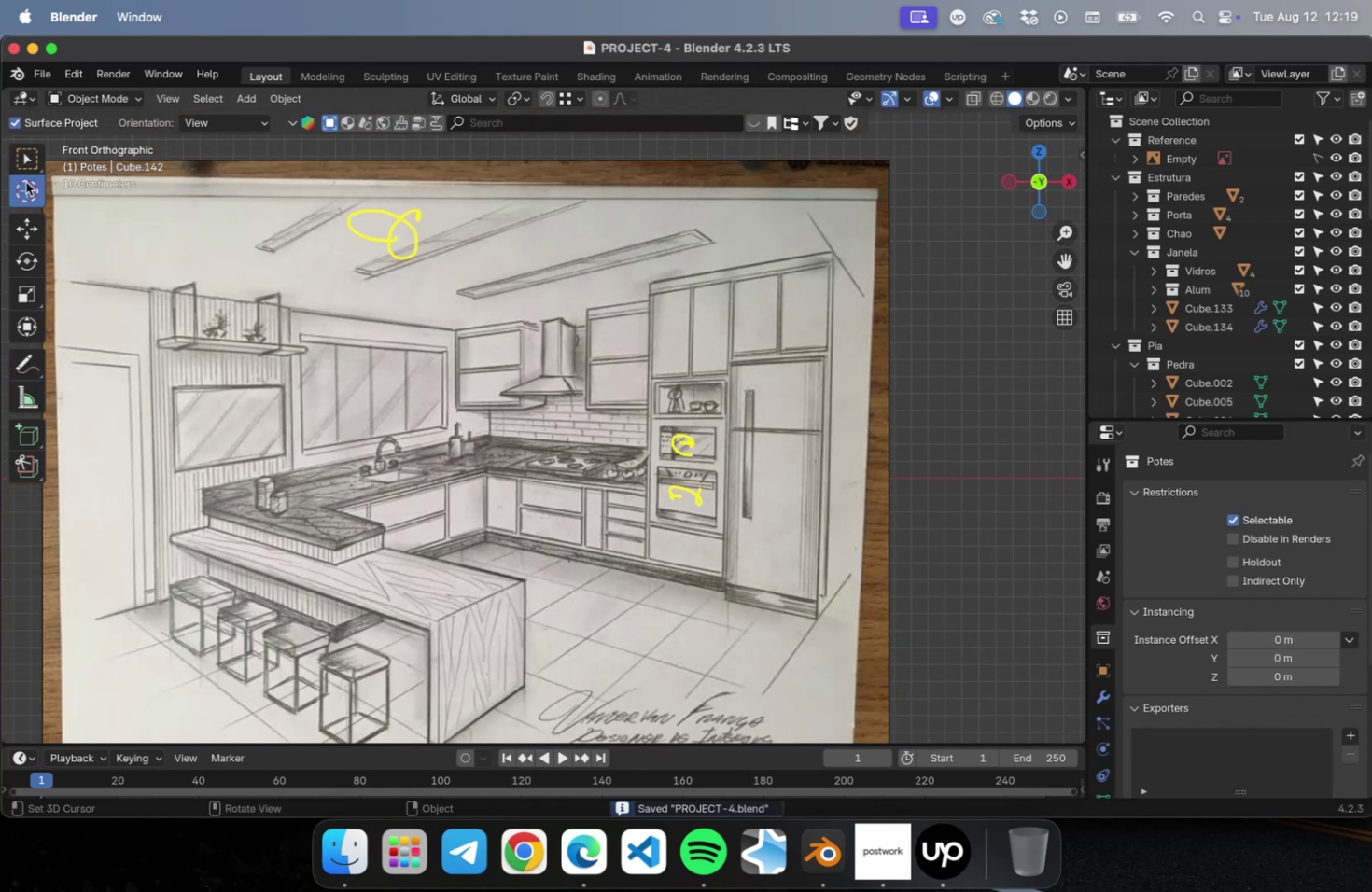 
double_click([31, 156])
 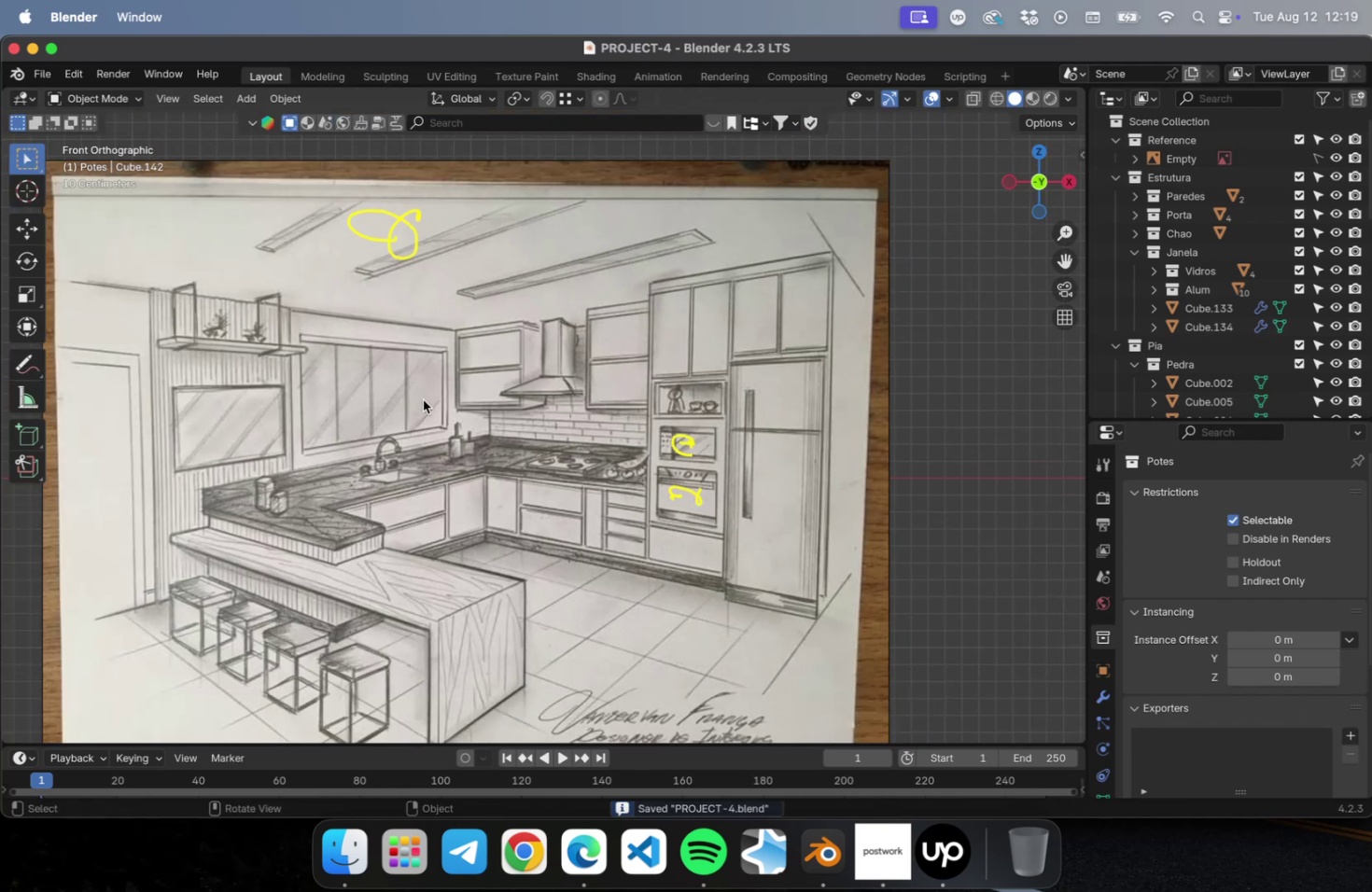 
scroll: coordinate [423, 402], scroll_direction: down, amount: 2.0
 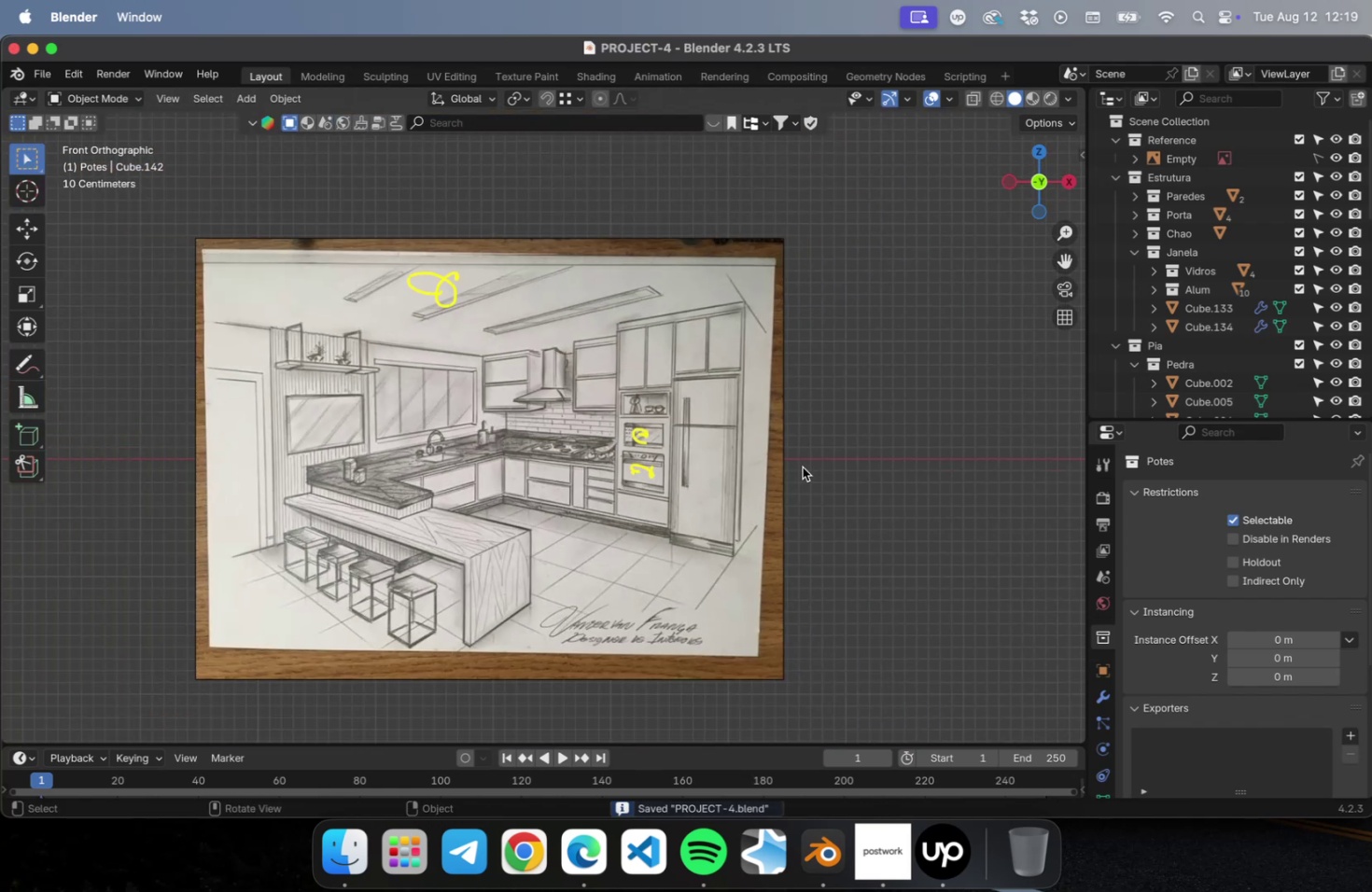 
left_click([802, 467])
 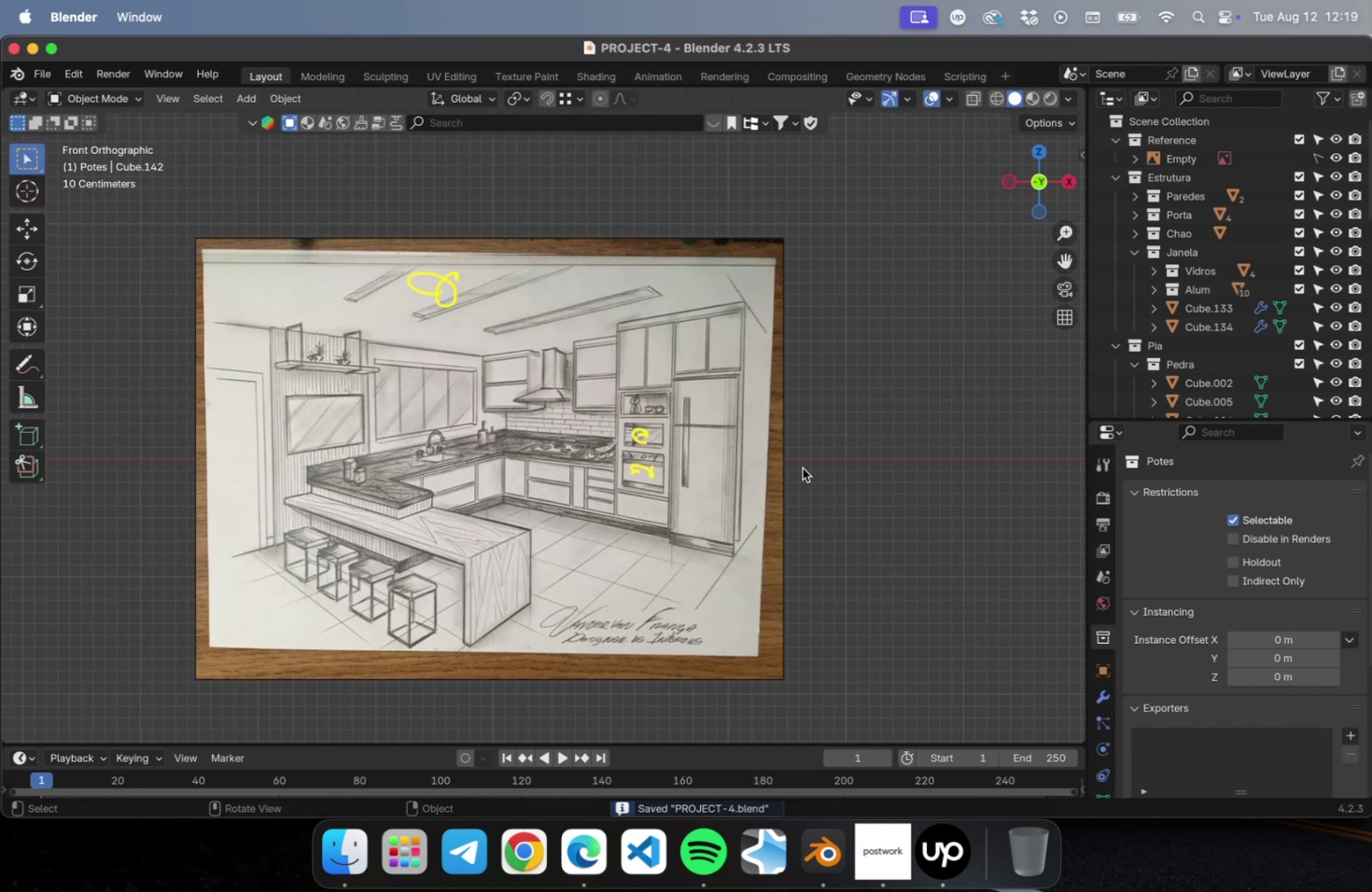 
key(Meta+CommandLeft)
 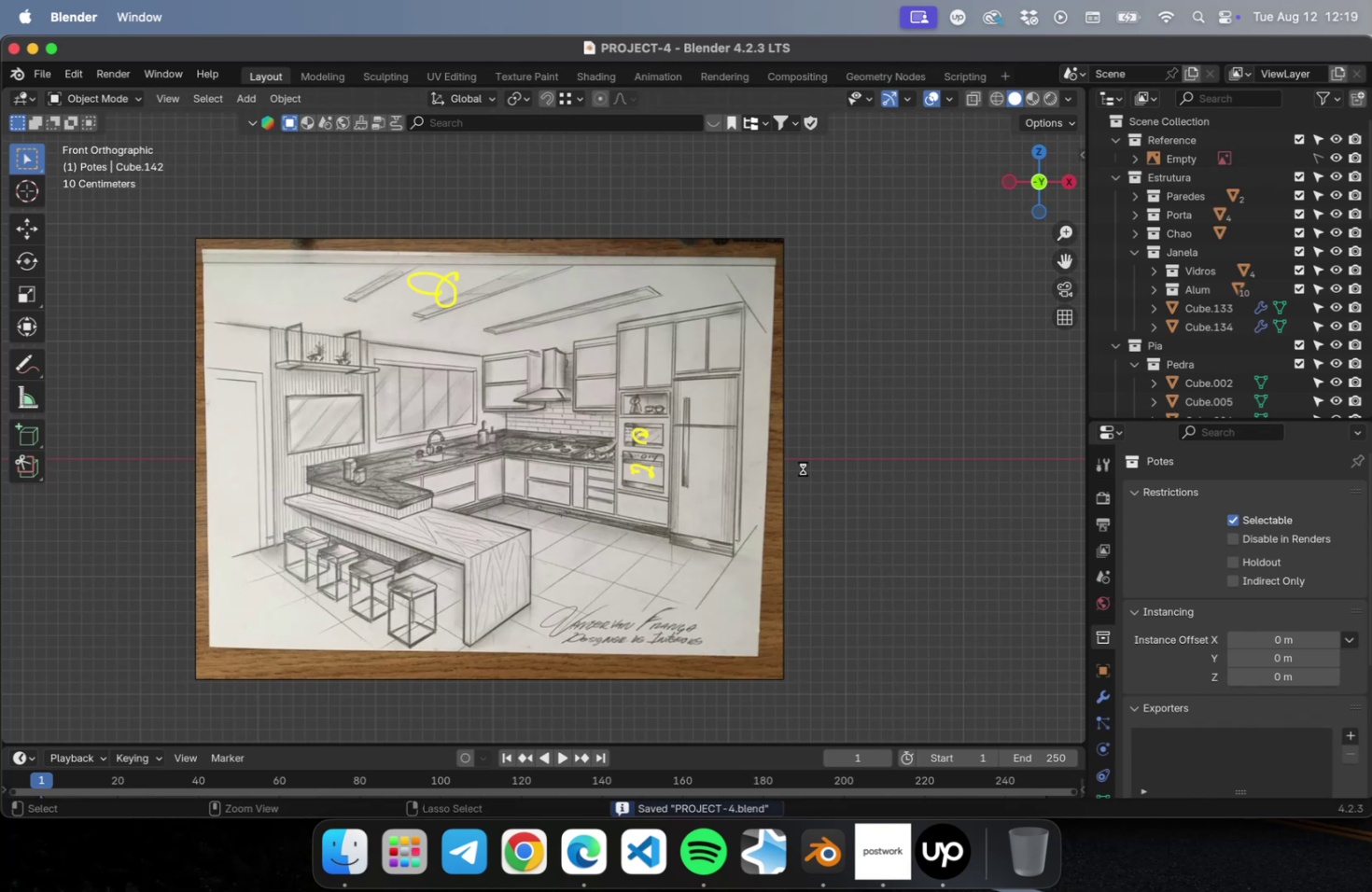 
key(Meta+S)
 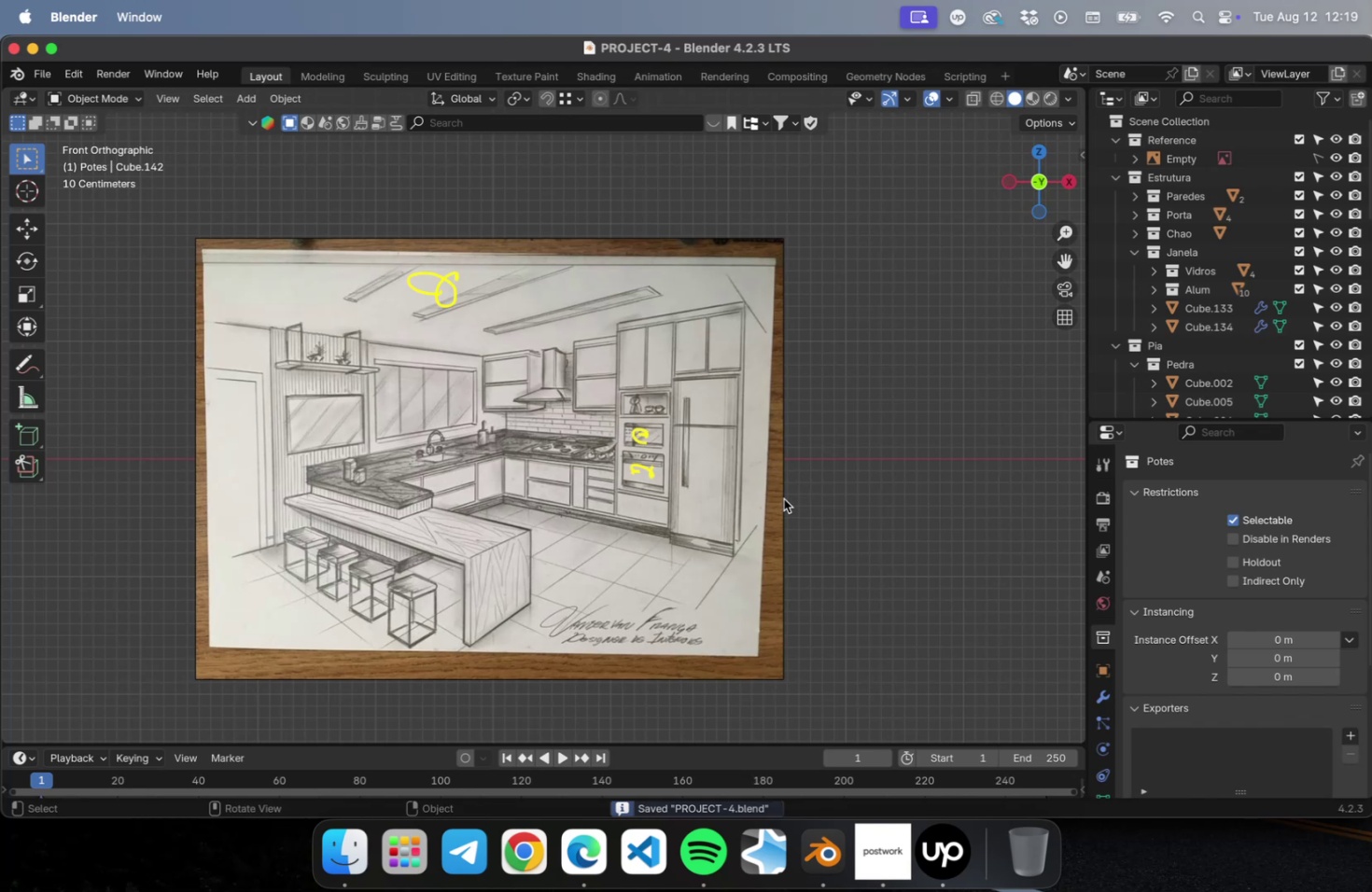 
hold_key(key=ShiftLeft, duration=0.75)
 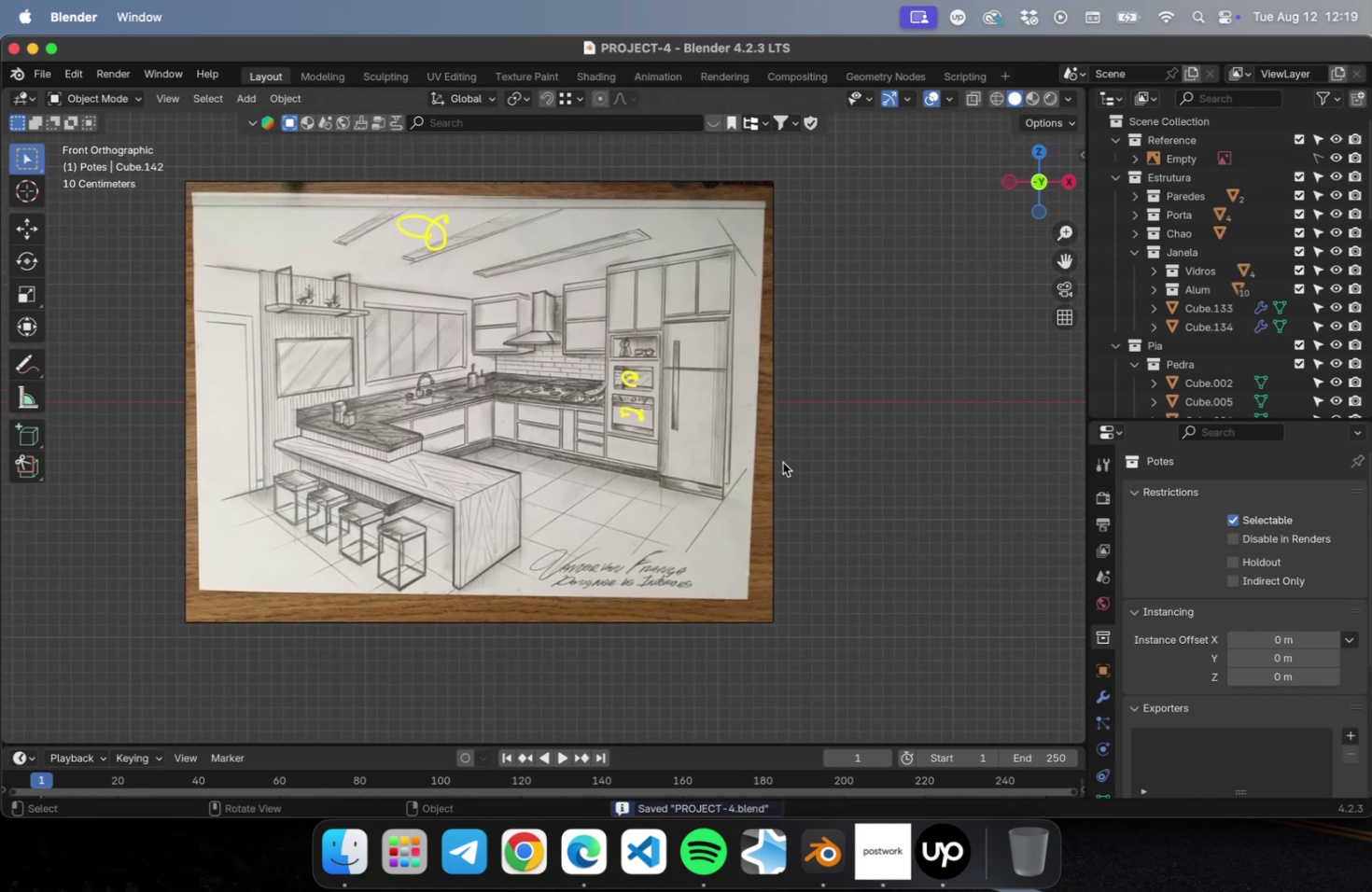 
hold_key(key=ShiftLeft, duration=0.49)
 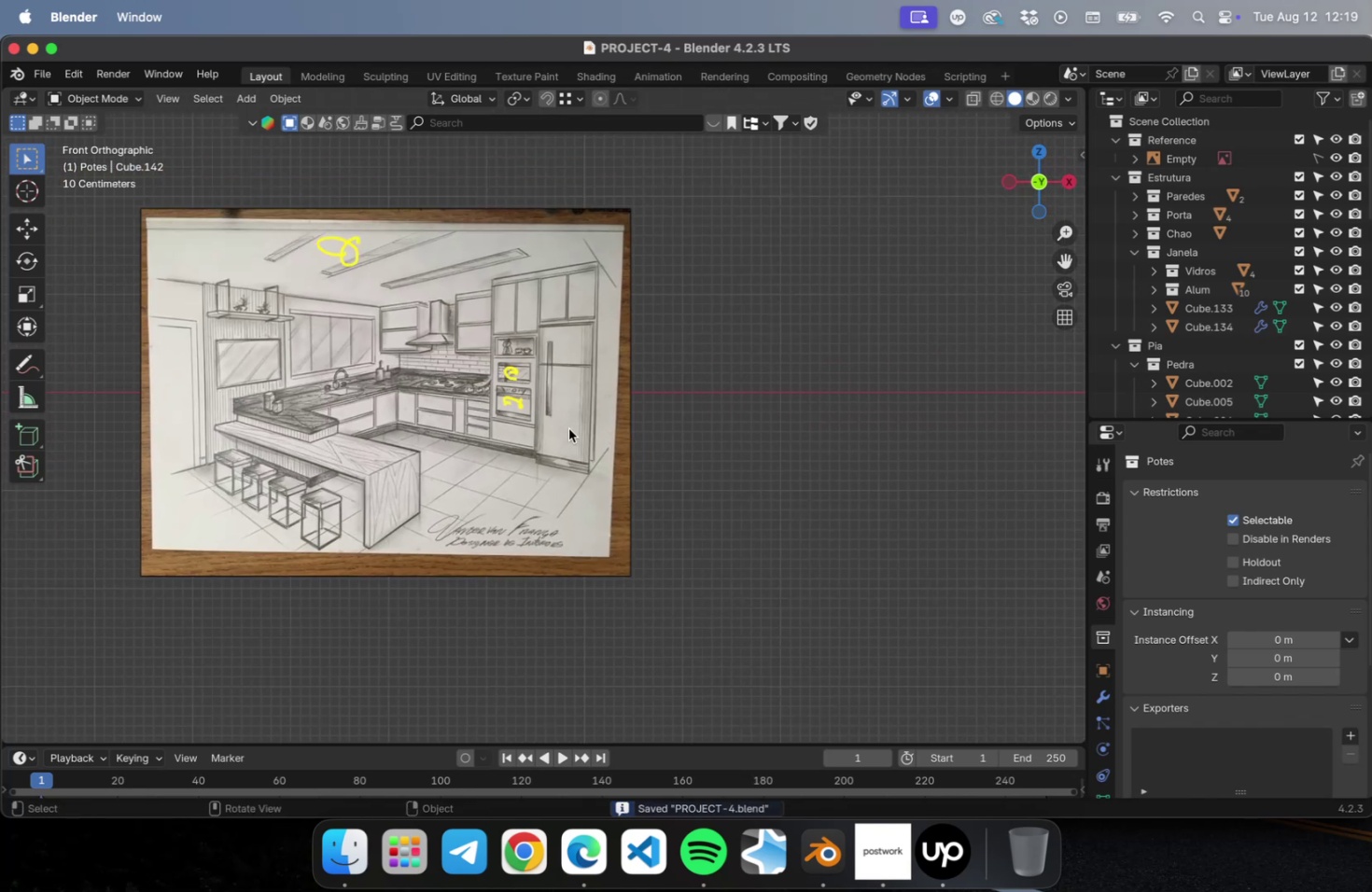 
scroll: coordinate [568, 428], scroll_direction: down, amount: 5.0
 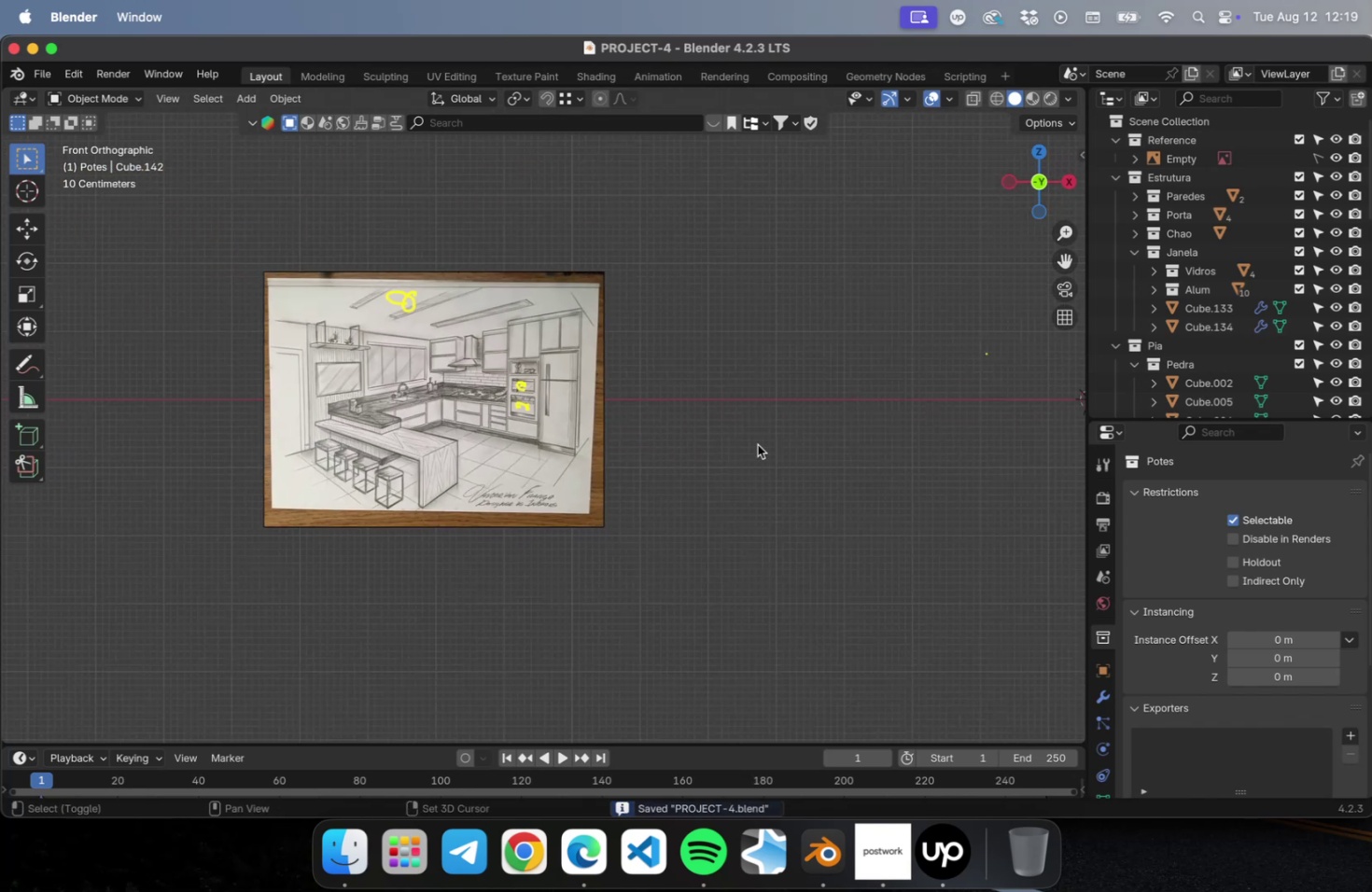 
hold_key(key=ShiftLeft, duration=0.6)
 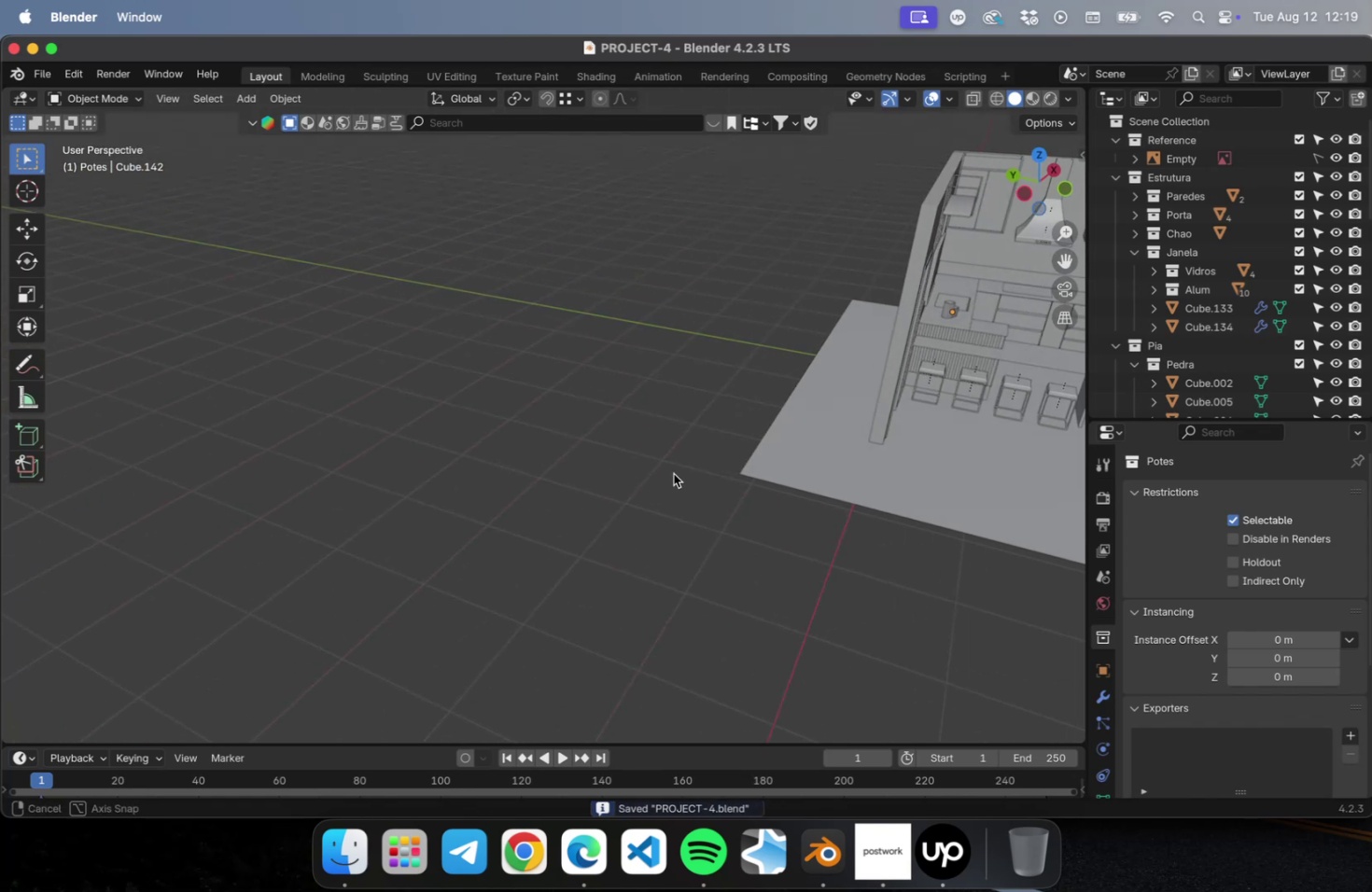 
hold_key(key=ShiftLeft, duration=0.63)
 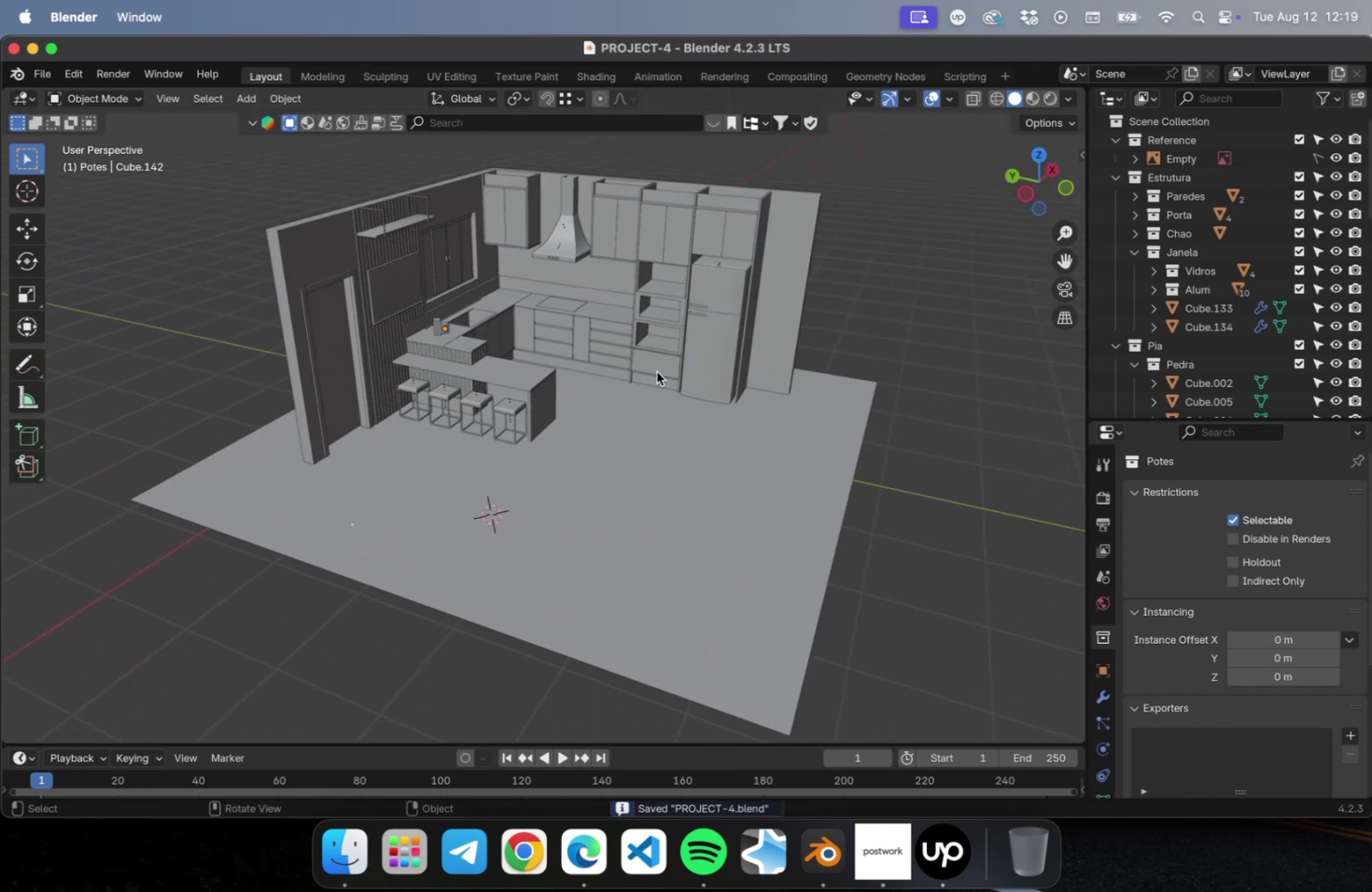 
hold_key(key=ShiftLeft, duration=0.37)
 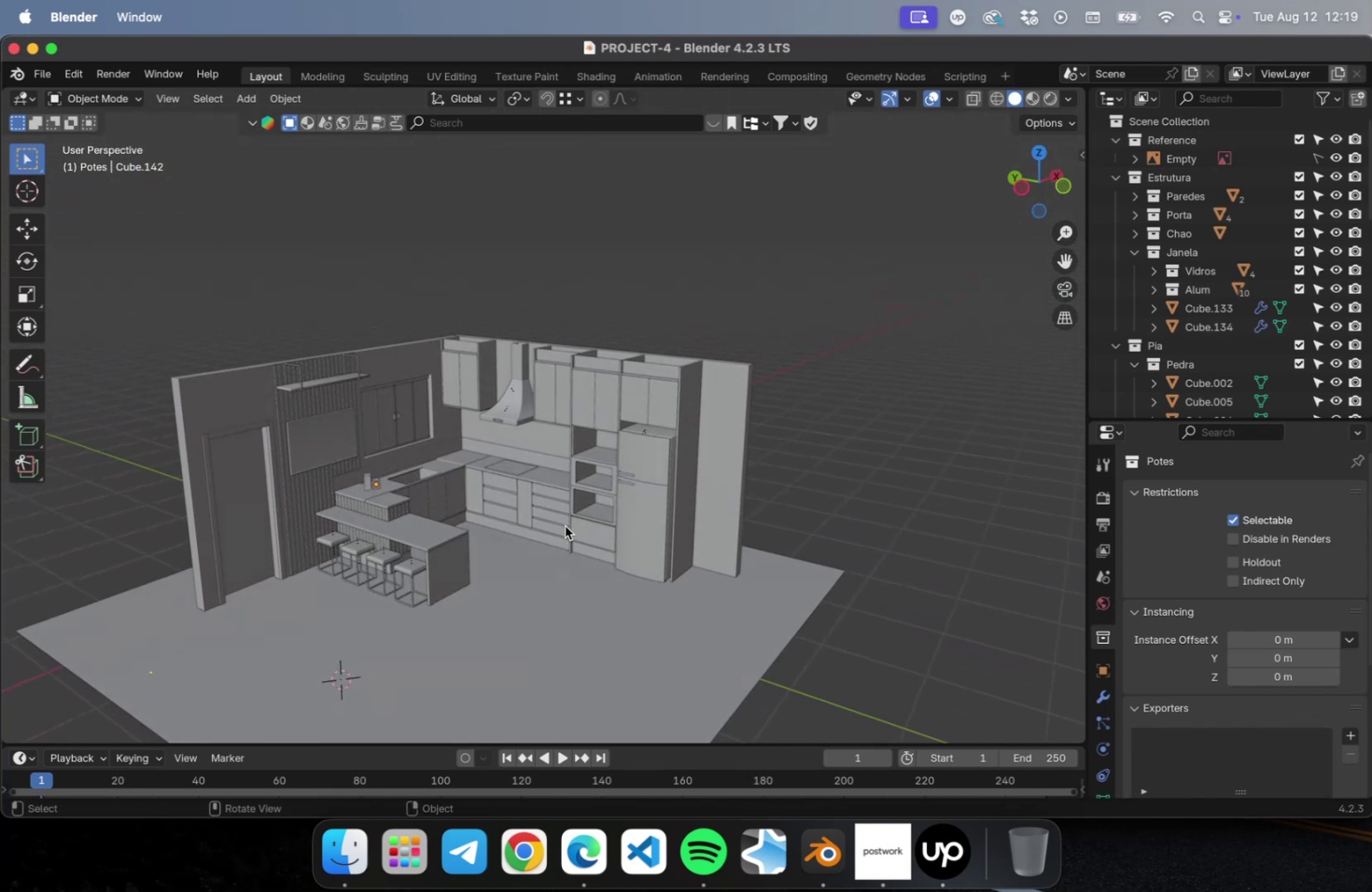 
scroll: coordinate [543, 566], scroll_direction: up, amount: 2.0
 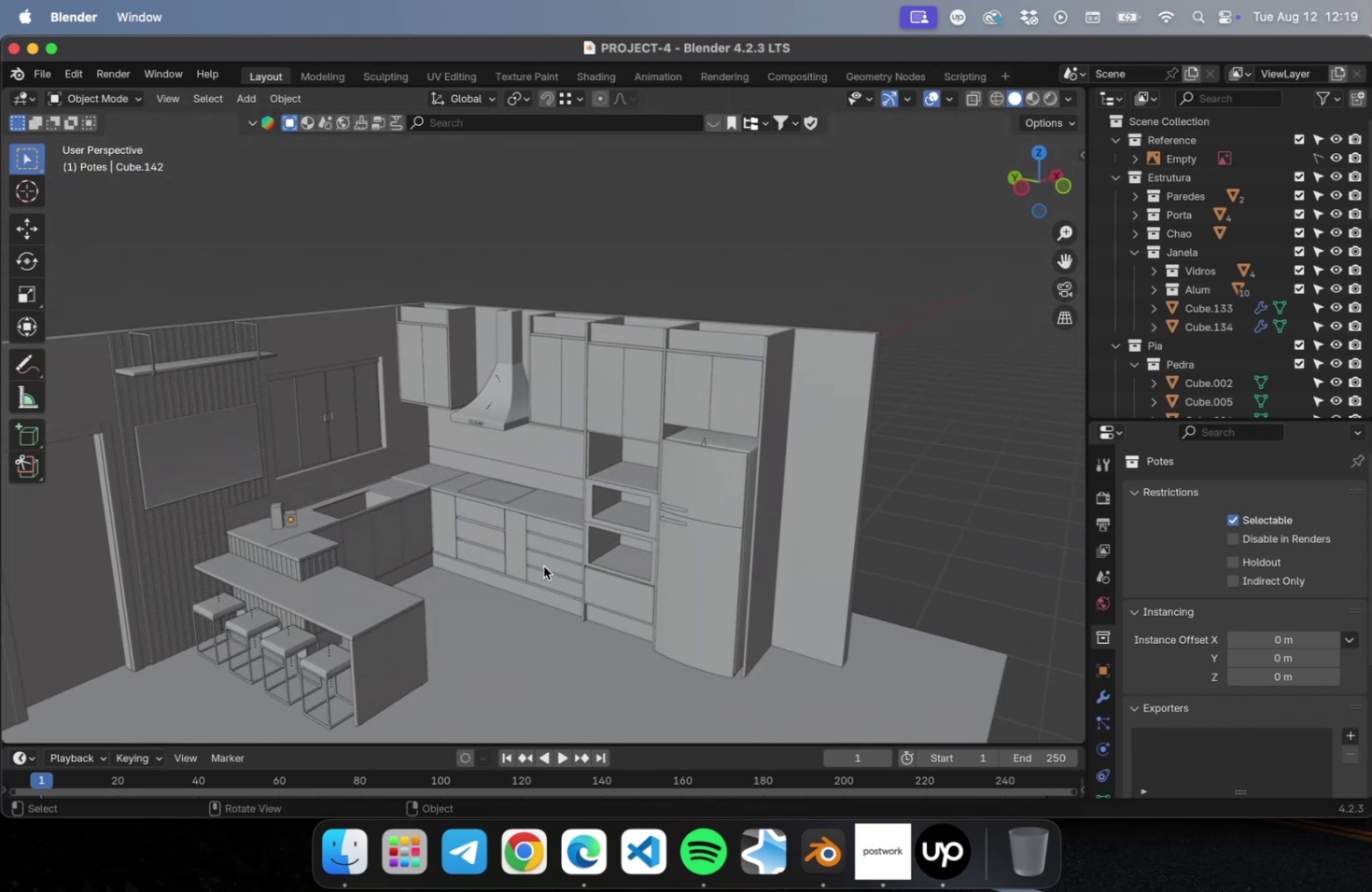 
key(Meta+S)
 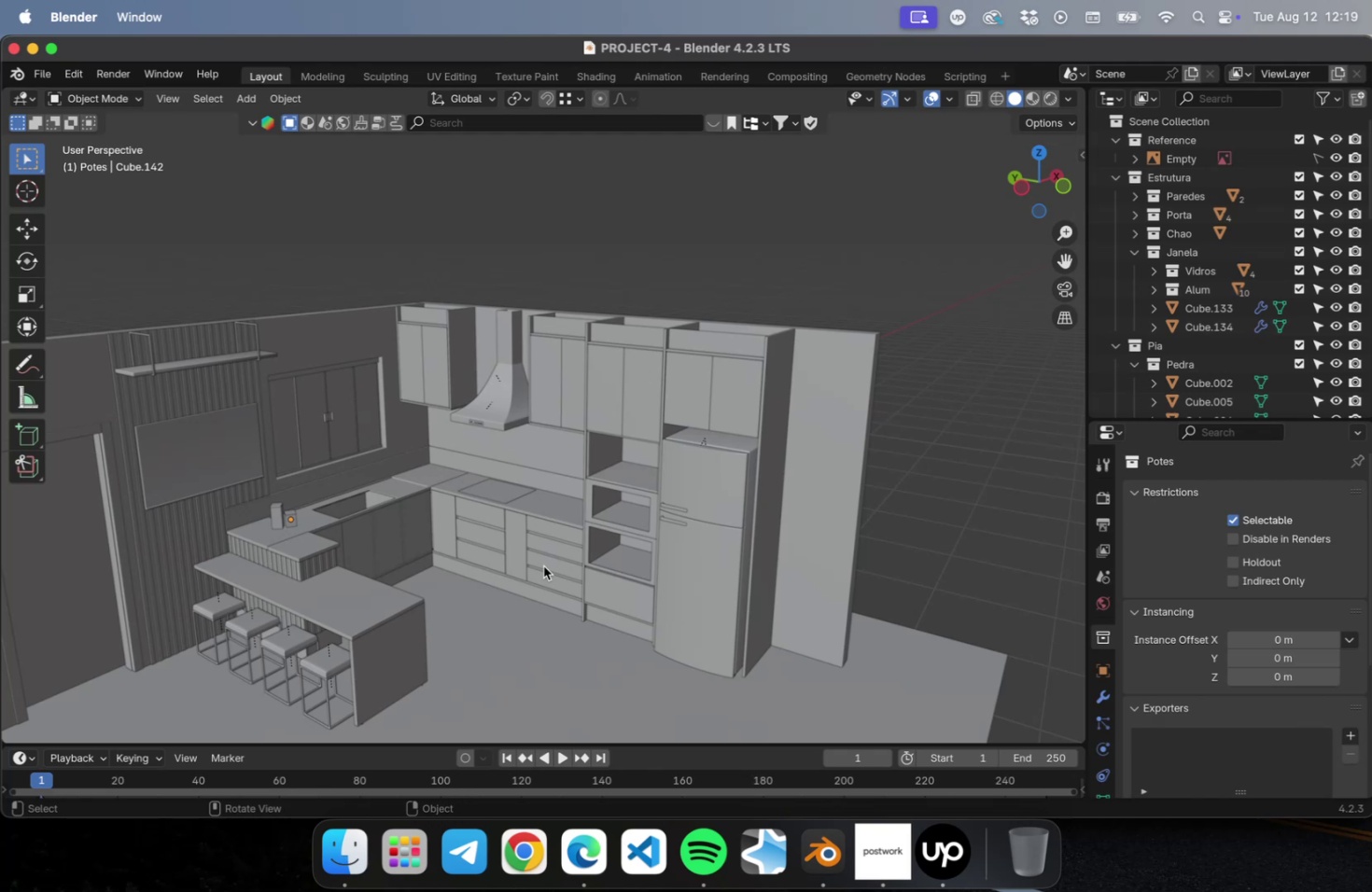 
wait(7.86)
 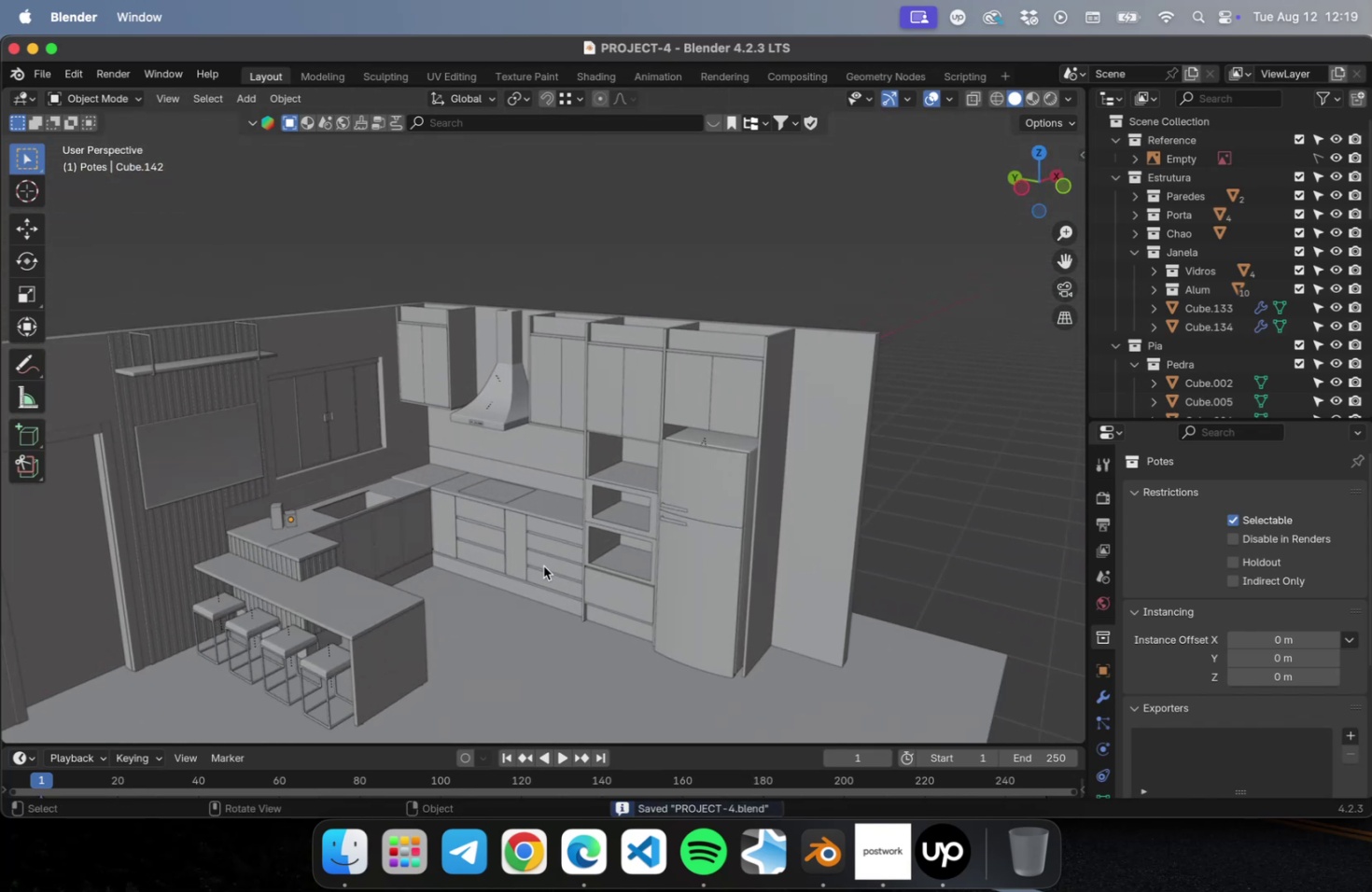 
scroll: coordinate [533, 567], scroll_direction: up, amount: 1.0
 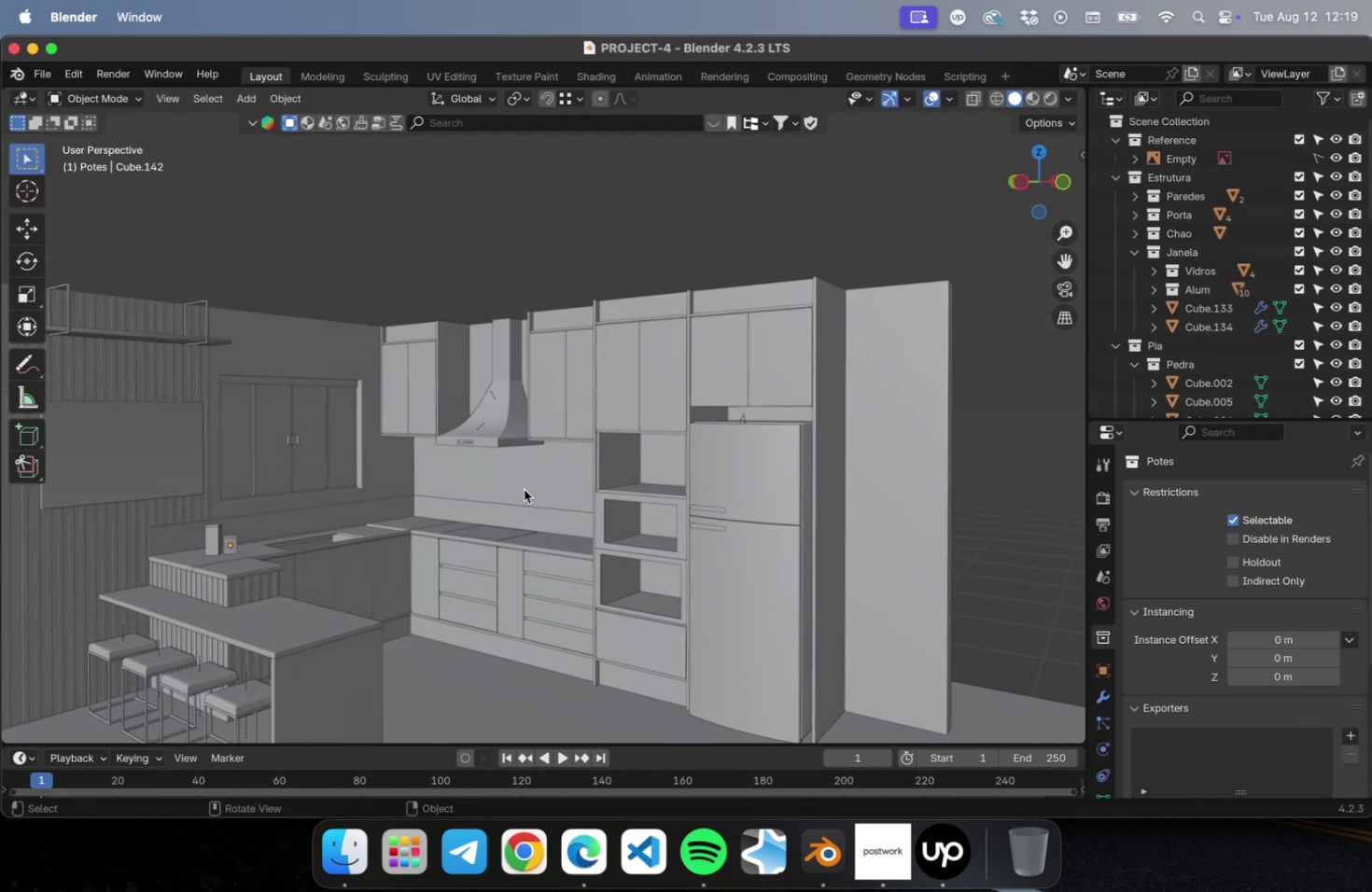 
wait(8.35)
 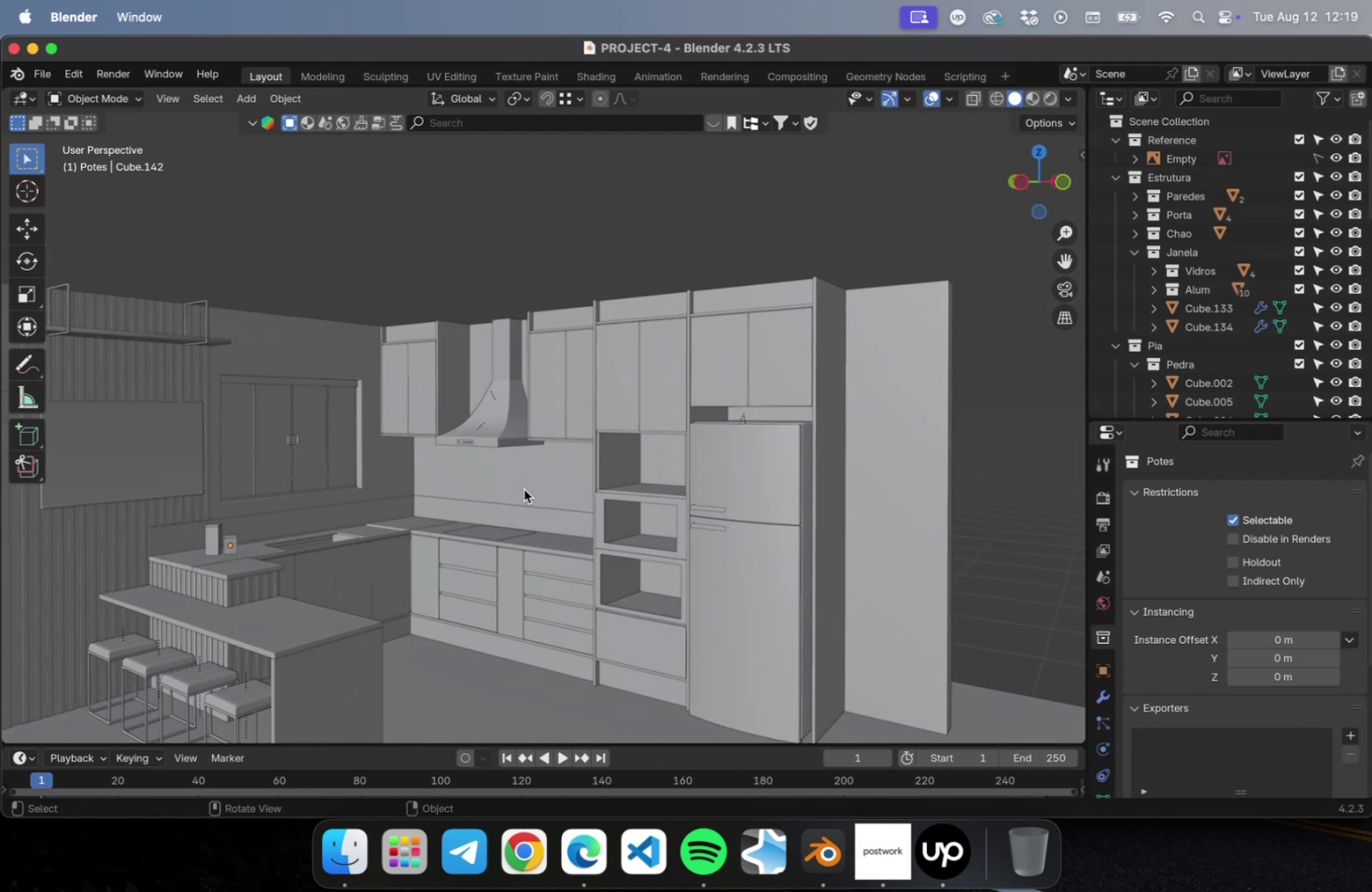 
hold_key(key=ShiftLeft, duration=0.53)
 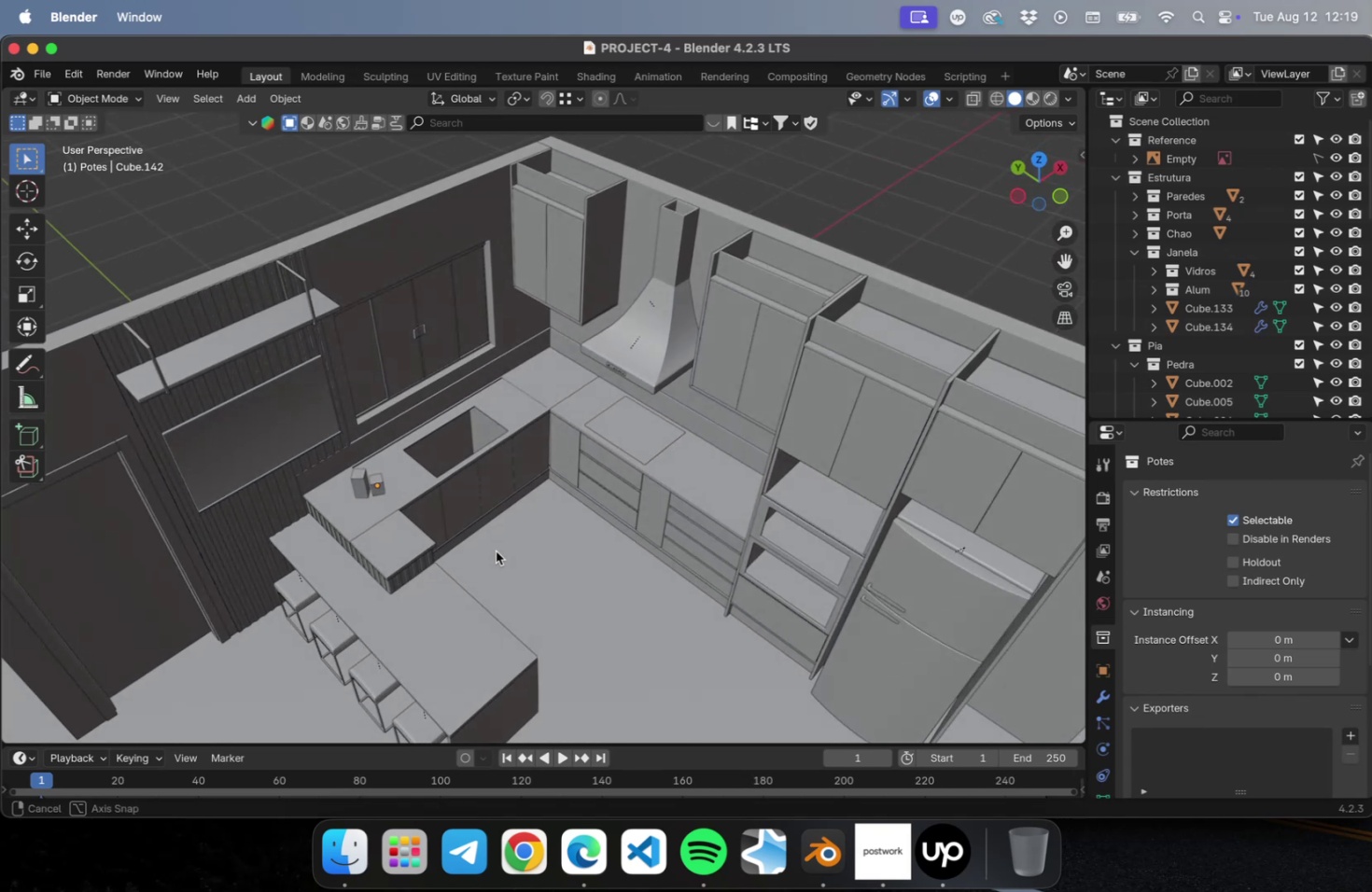 
key(Meta+CommandLeft)
 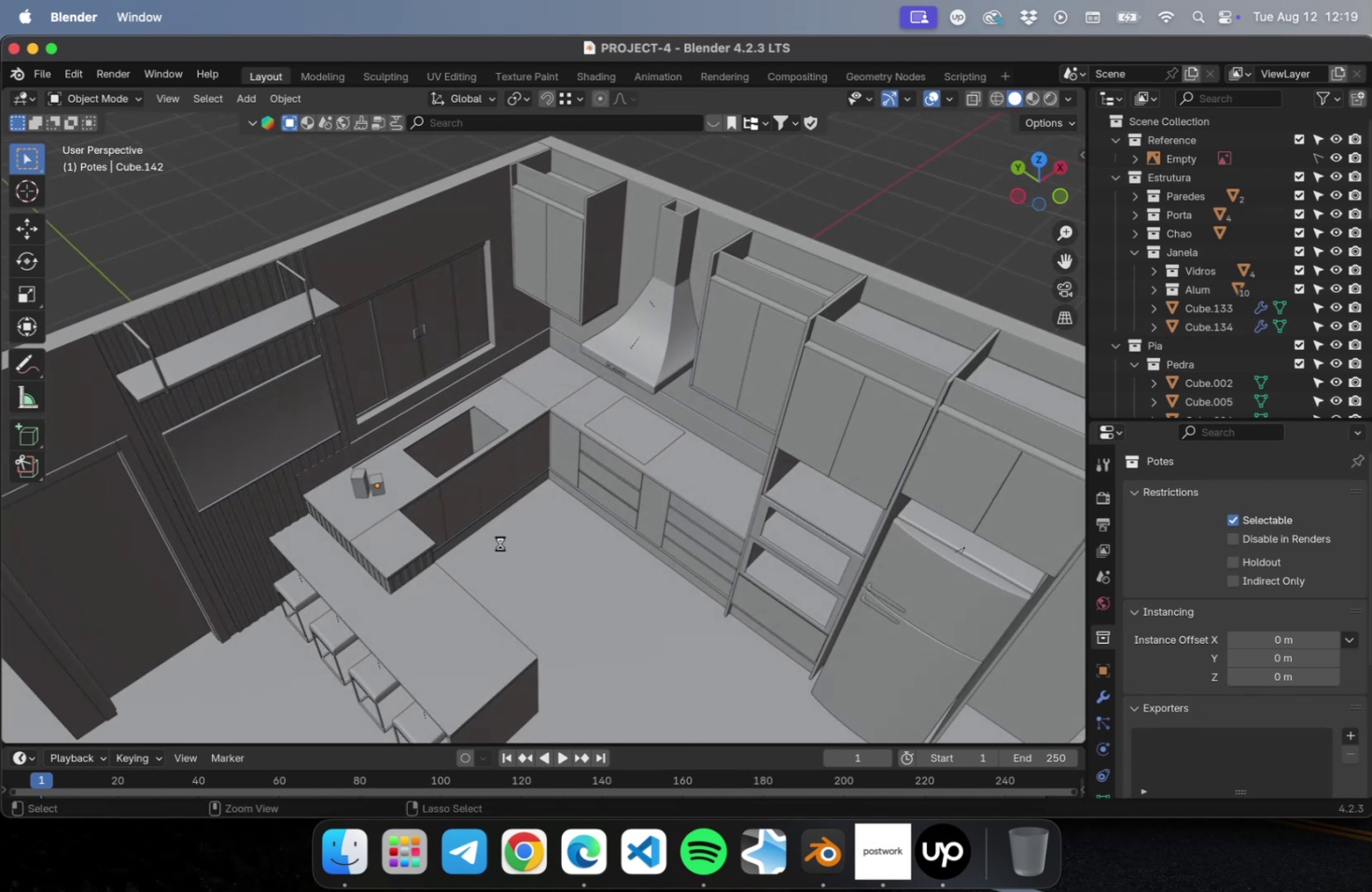 
key(Meta+S)
 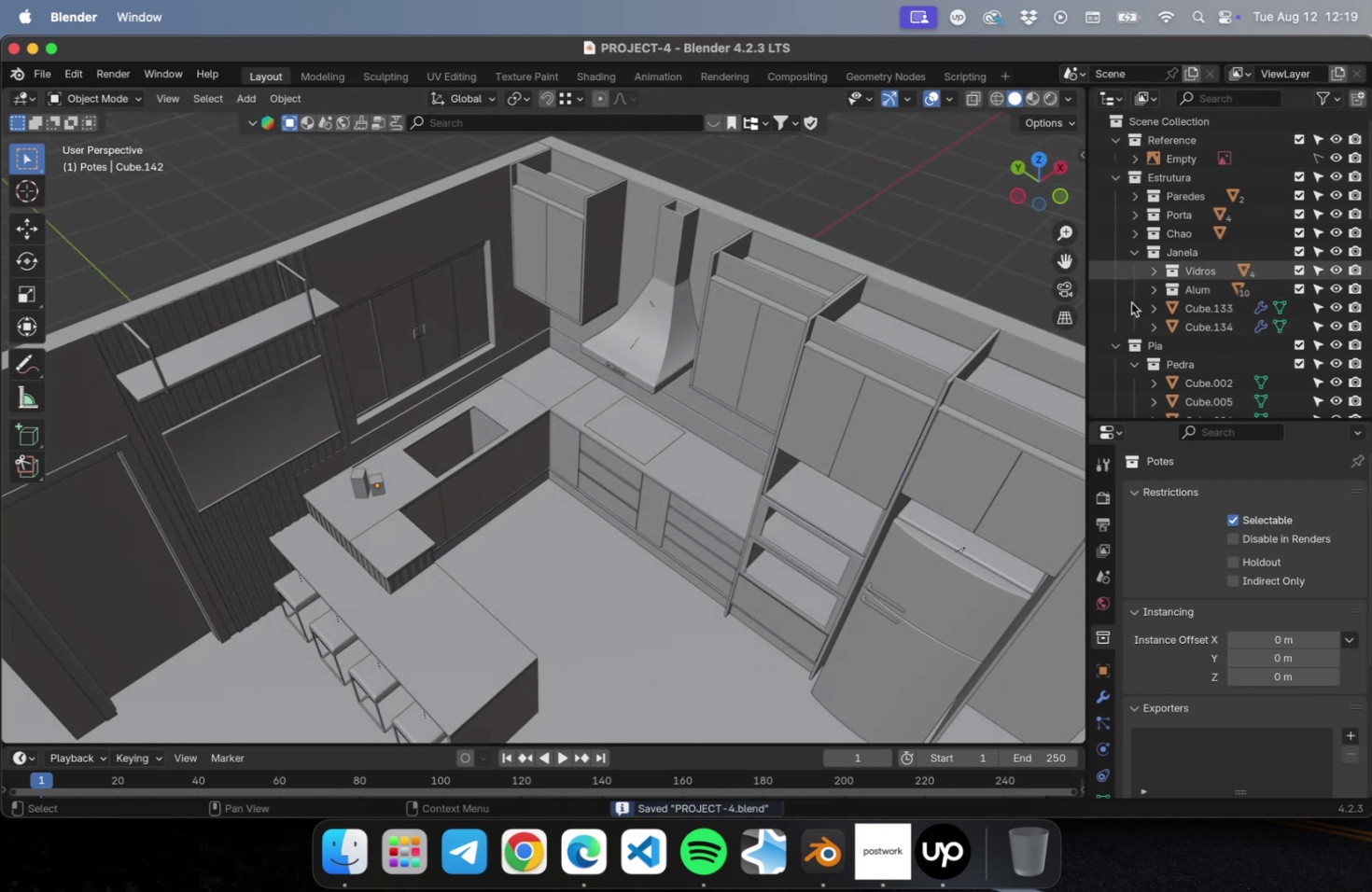 
scroll: coordinate [1231, 358], scroll_direction: down, amount: 2.0
 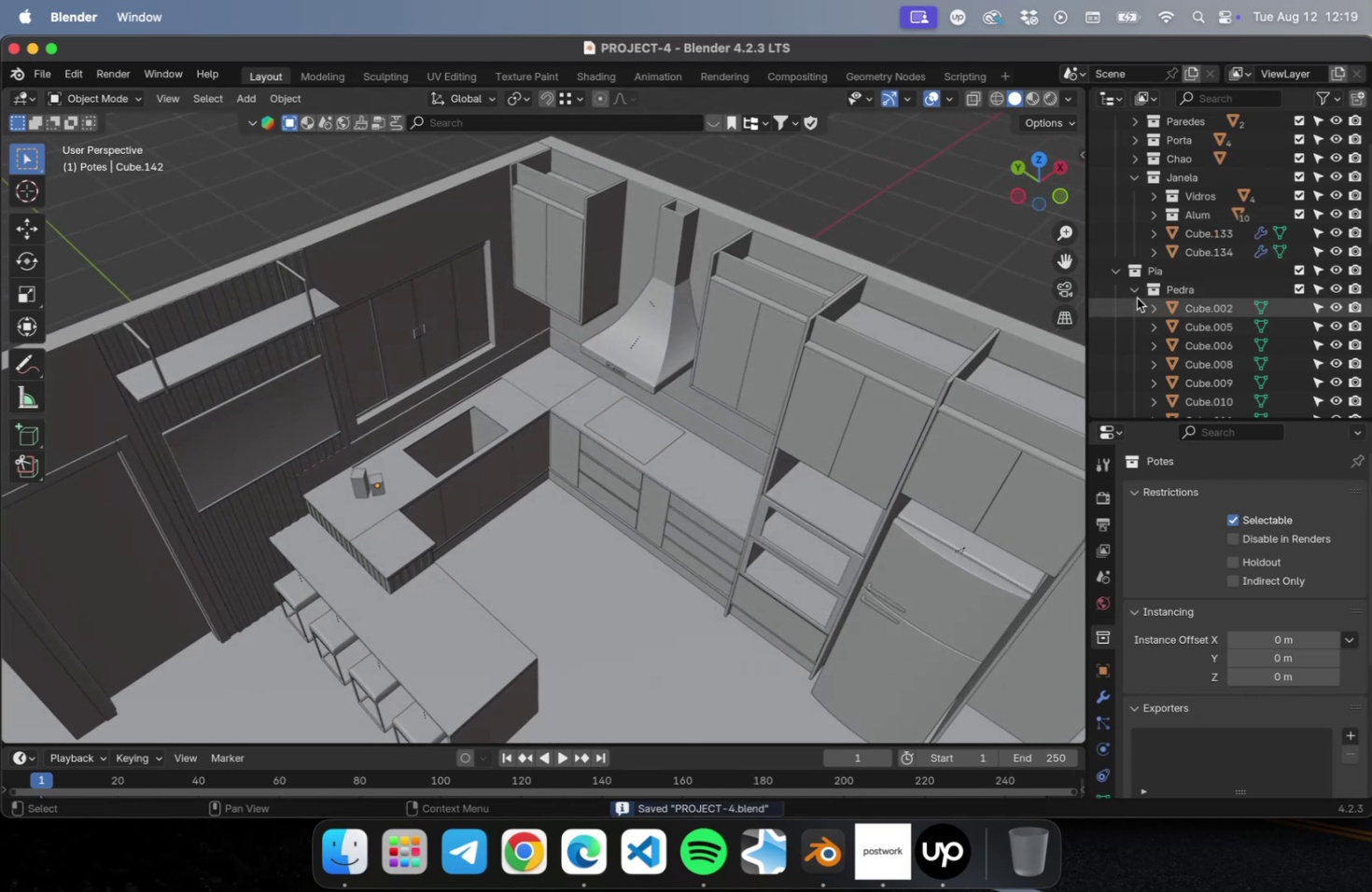 
left_click([1135, 296])
 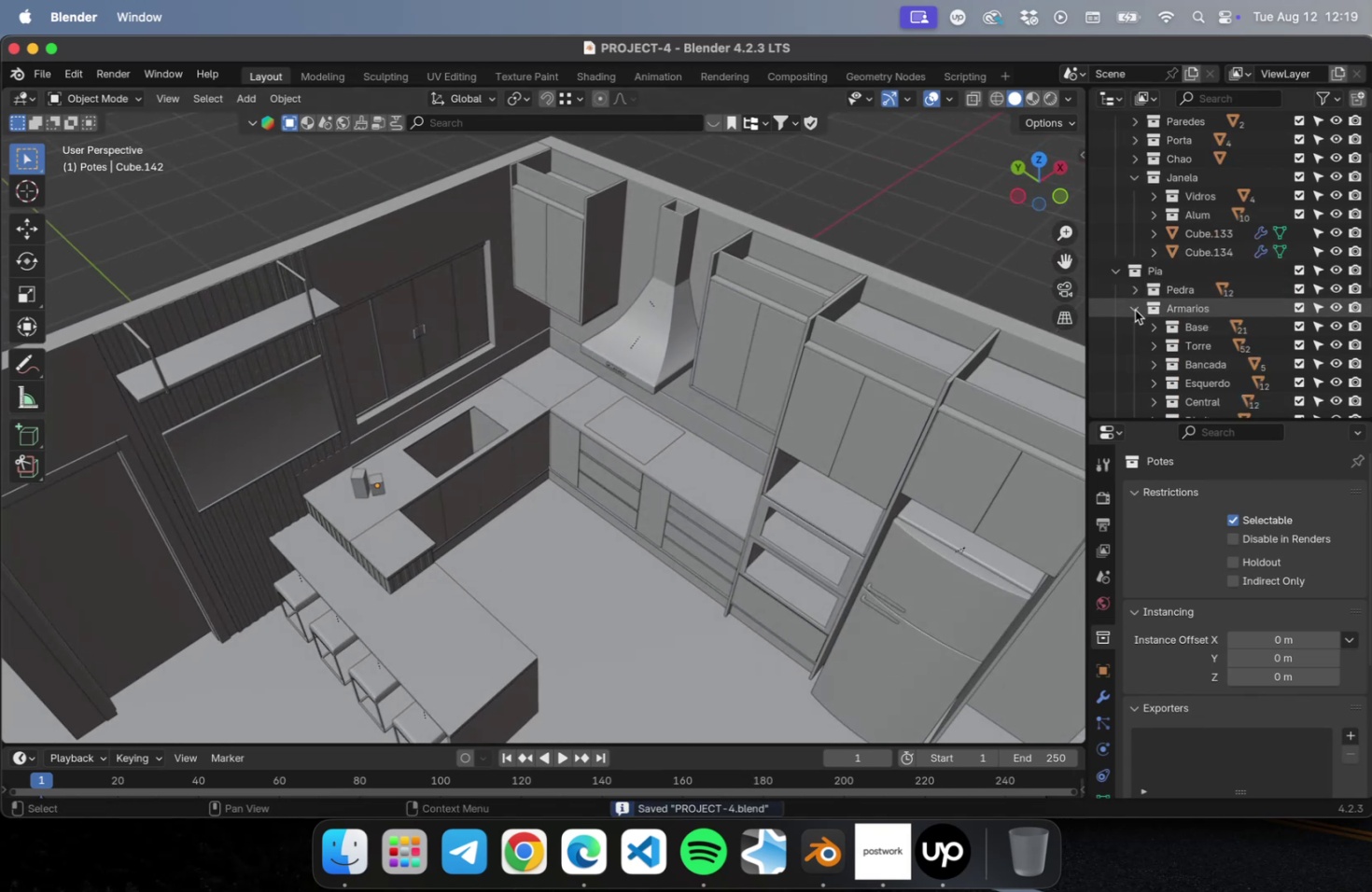 
left_click([1134, 310])
 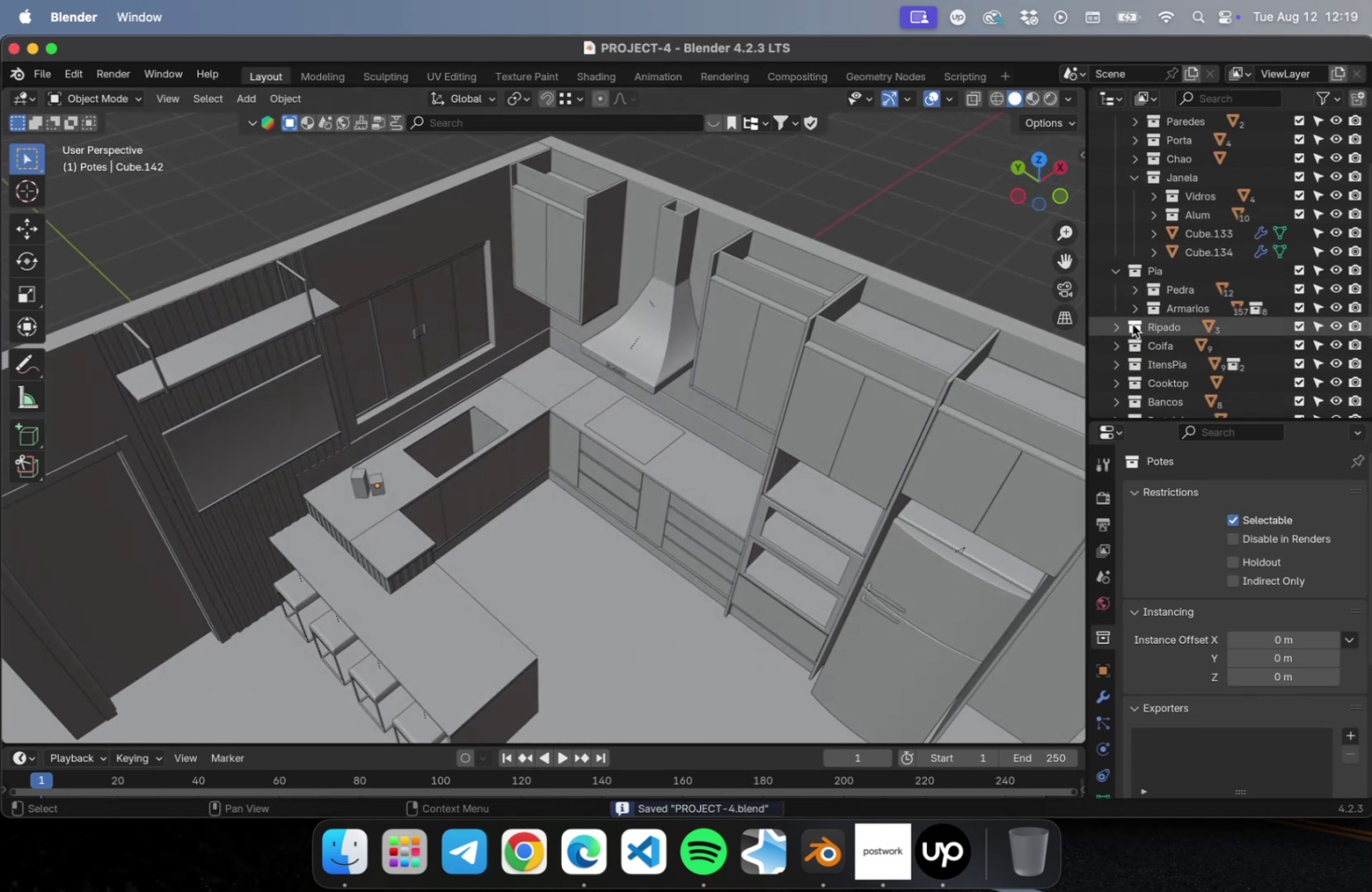 
scroll: coordinate [1143, 314], scroll_direction: down, amount: 36.0
 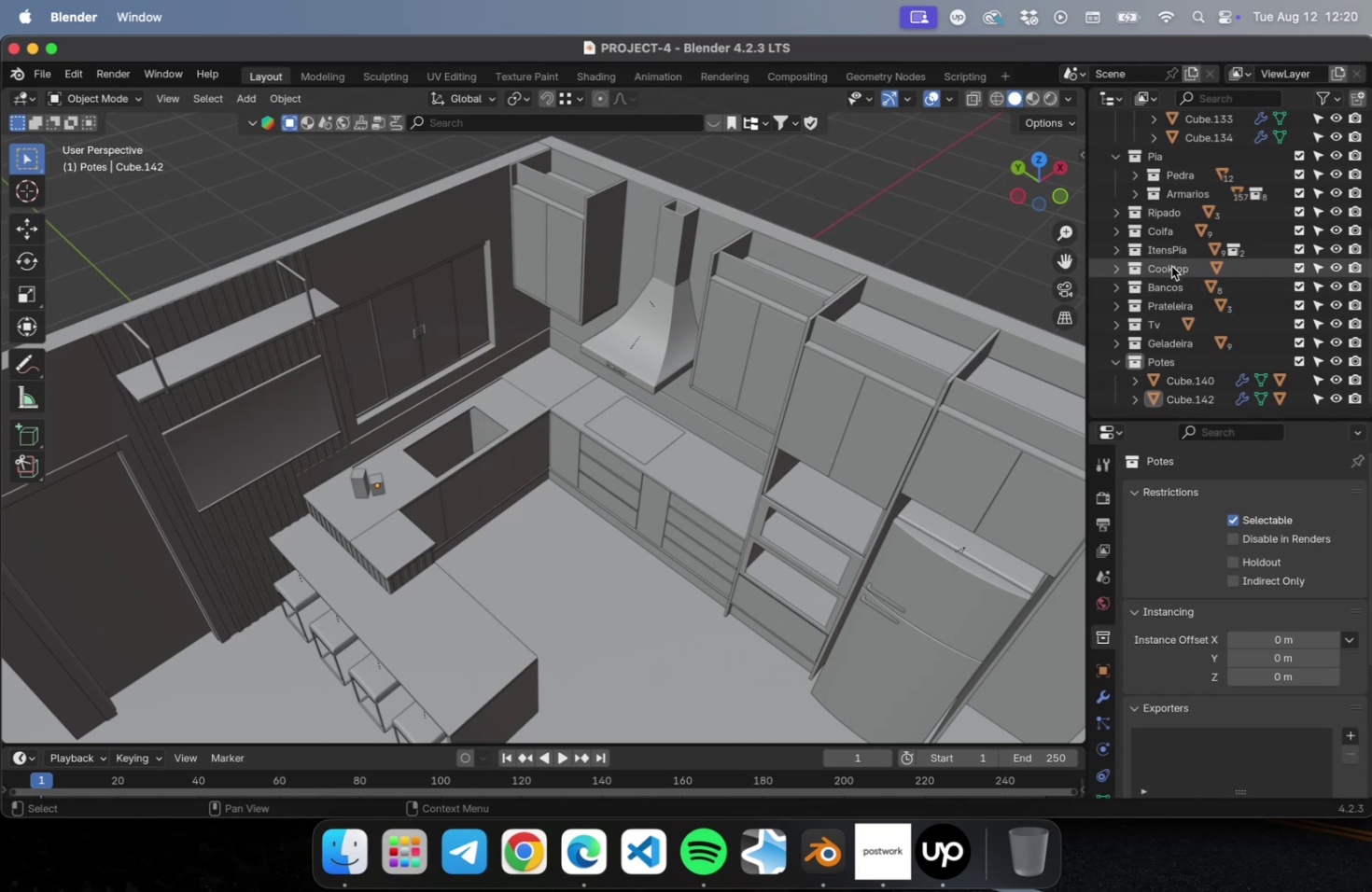 
left_click([1113, 248])
 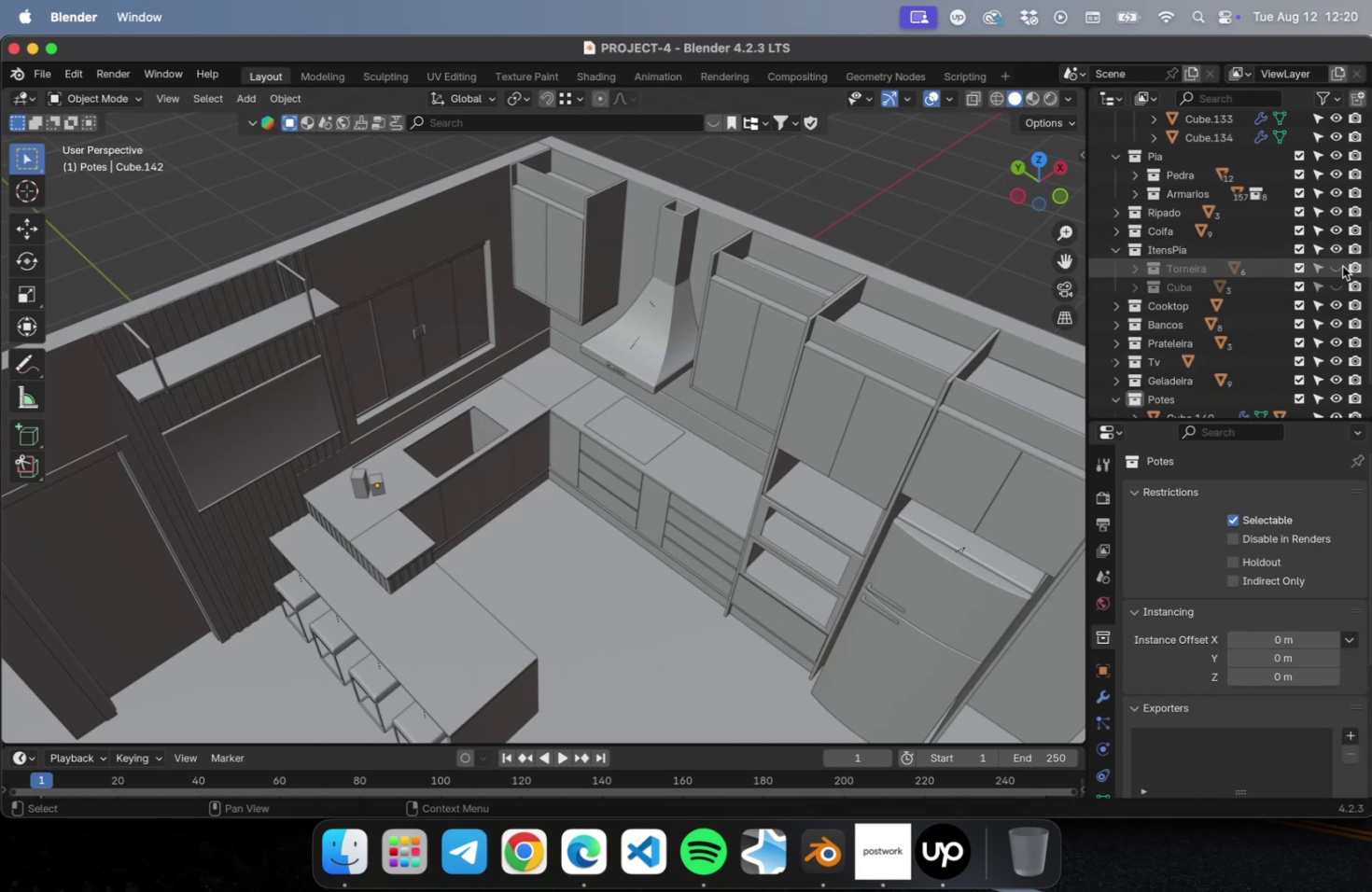 
left_click_drag(start_coordinate=[1341, 267], to_coordinate=[1339, 280])
 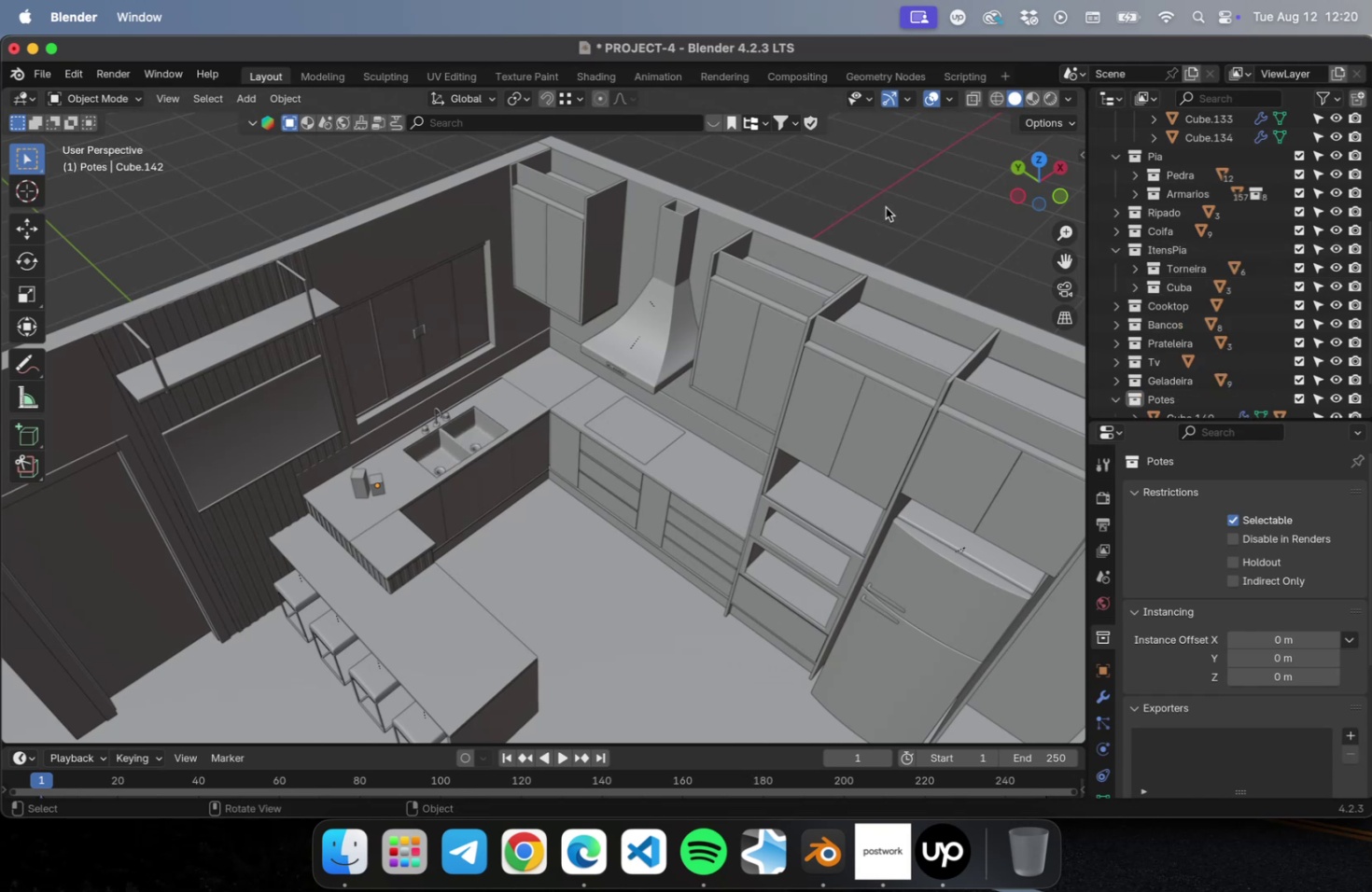 
left_click([885, 205])
 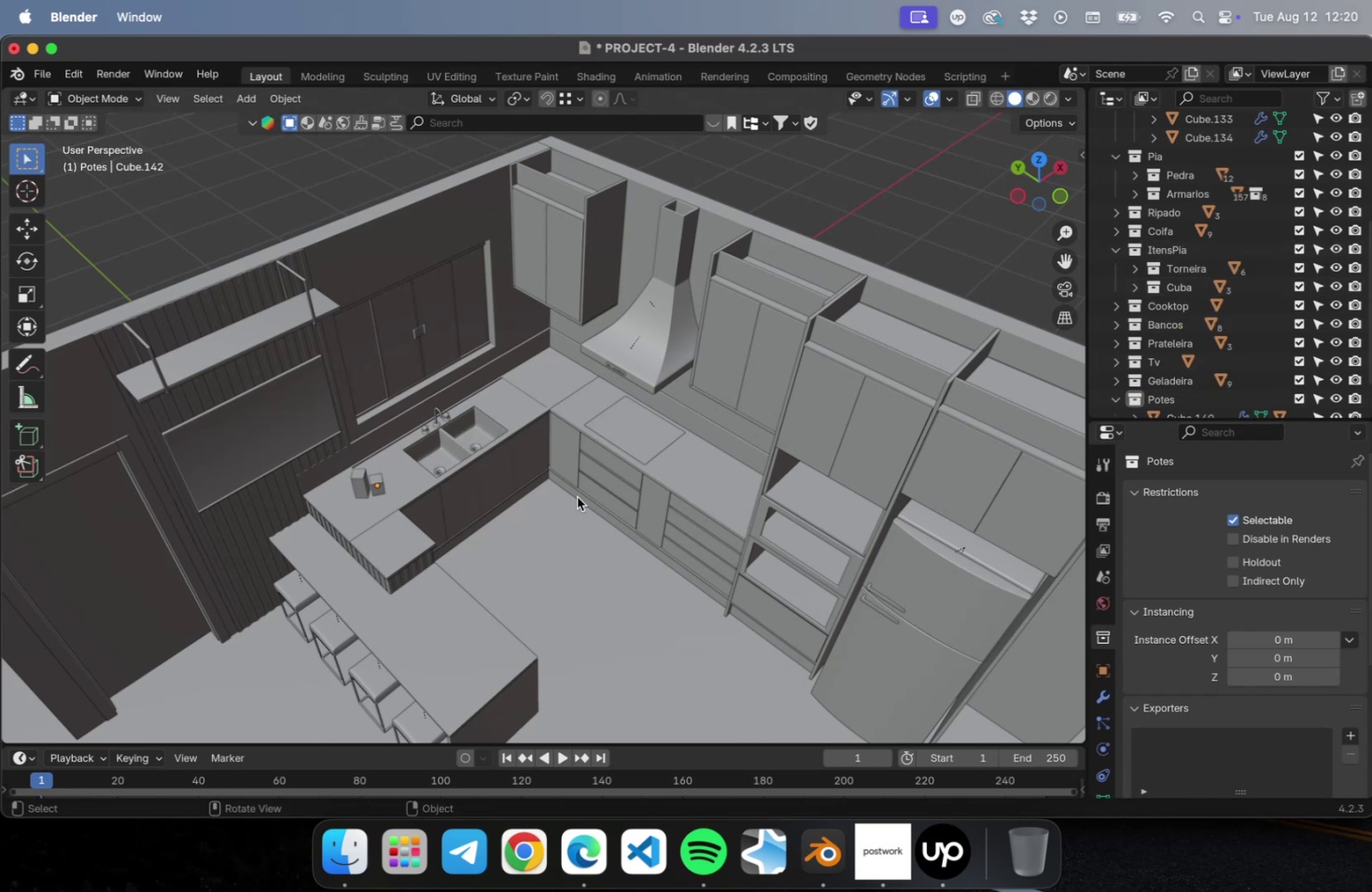 
hold_key(key=ShiftLeft, duration=0.6)
 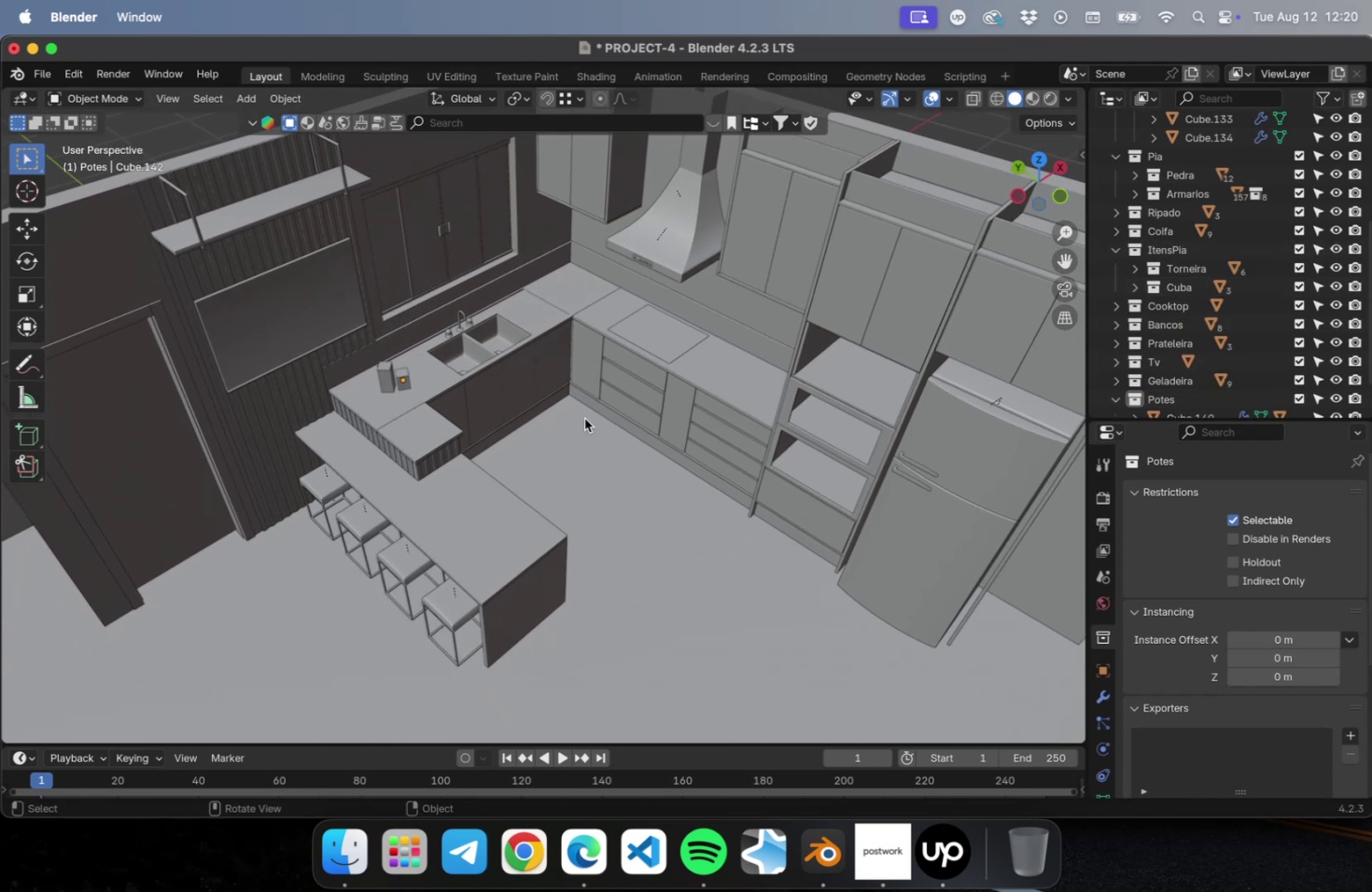 
scroll: coordinate [584, 418], scroll_direction: down, amount: 1.0
 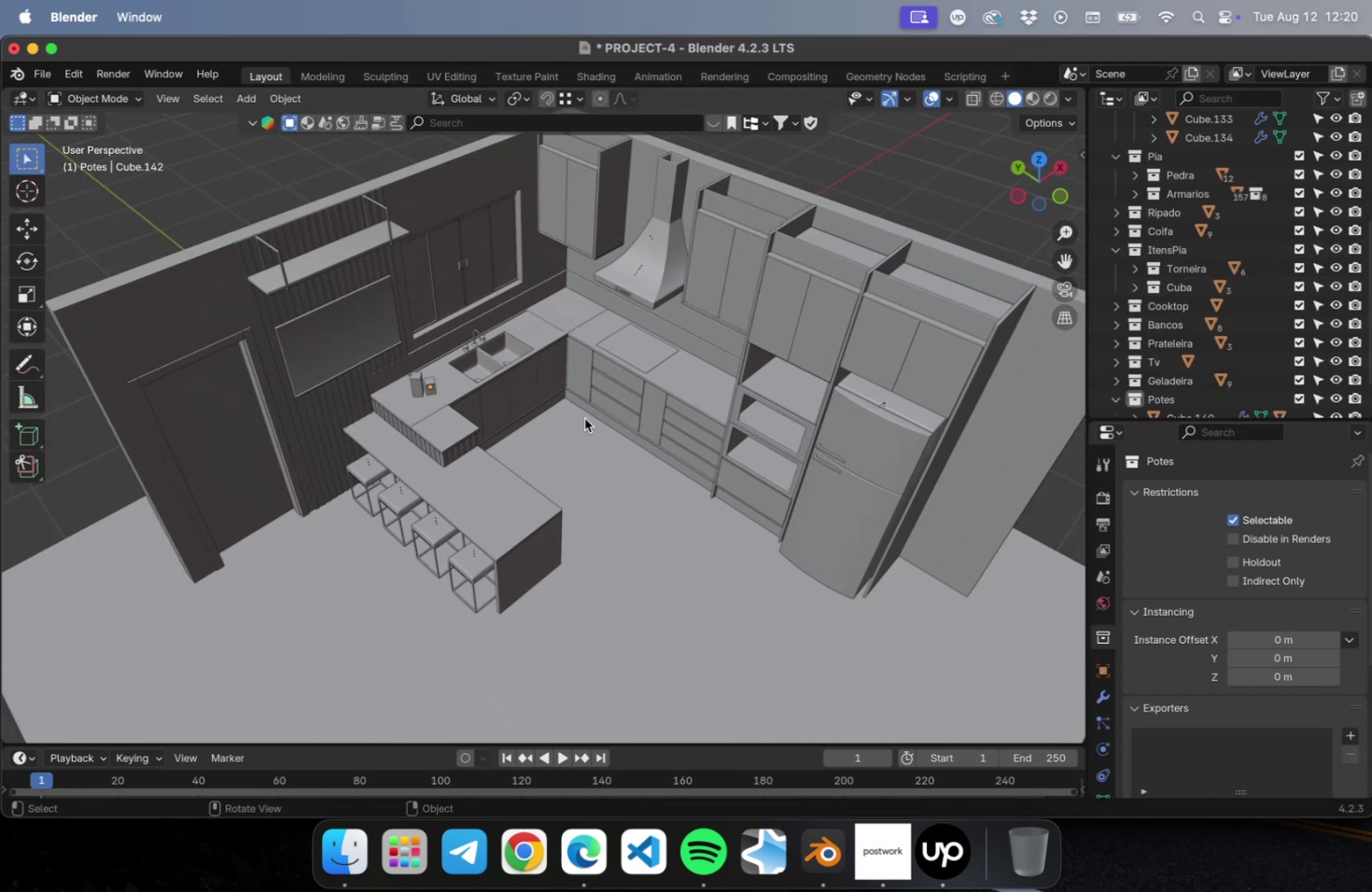 
key(Meta+S)
 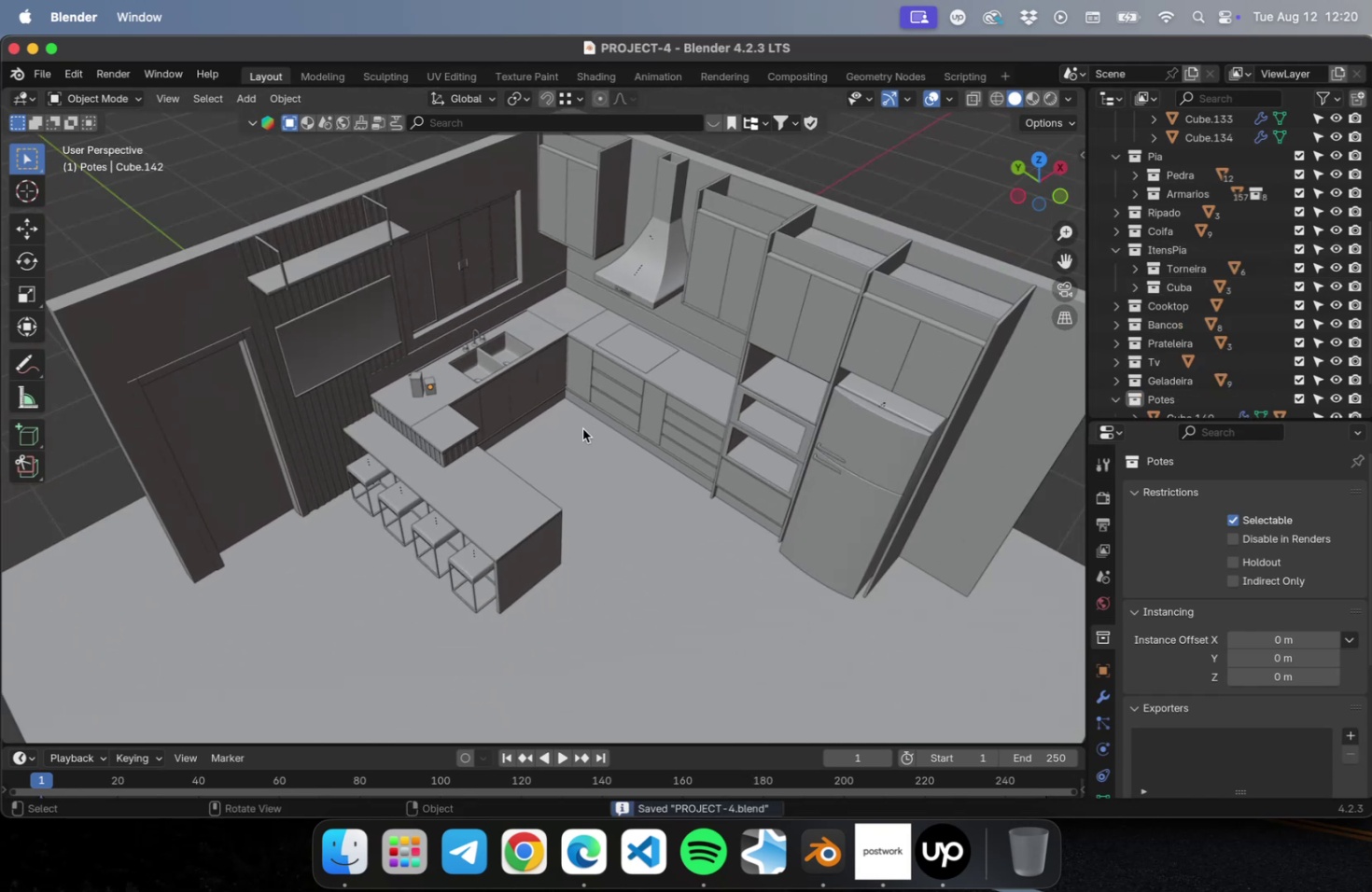 
scroll: coordinate [595, 432], scroll_direction: down, amount: 2.0
 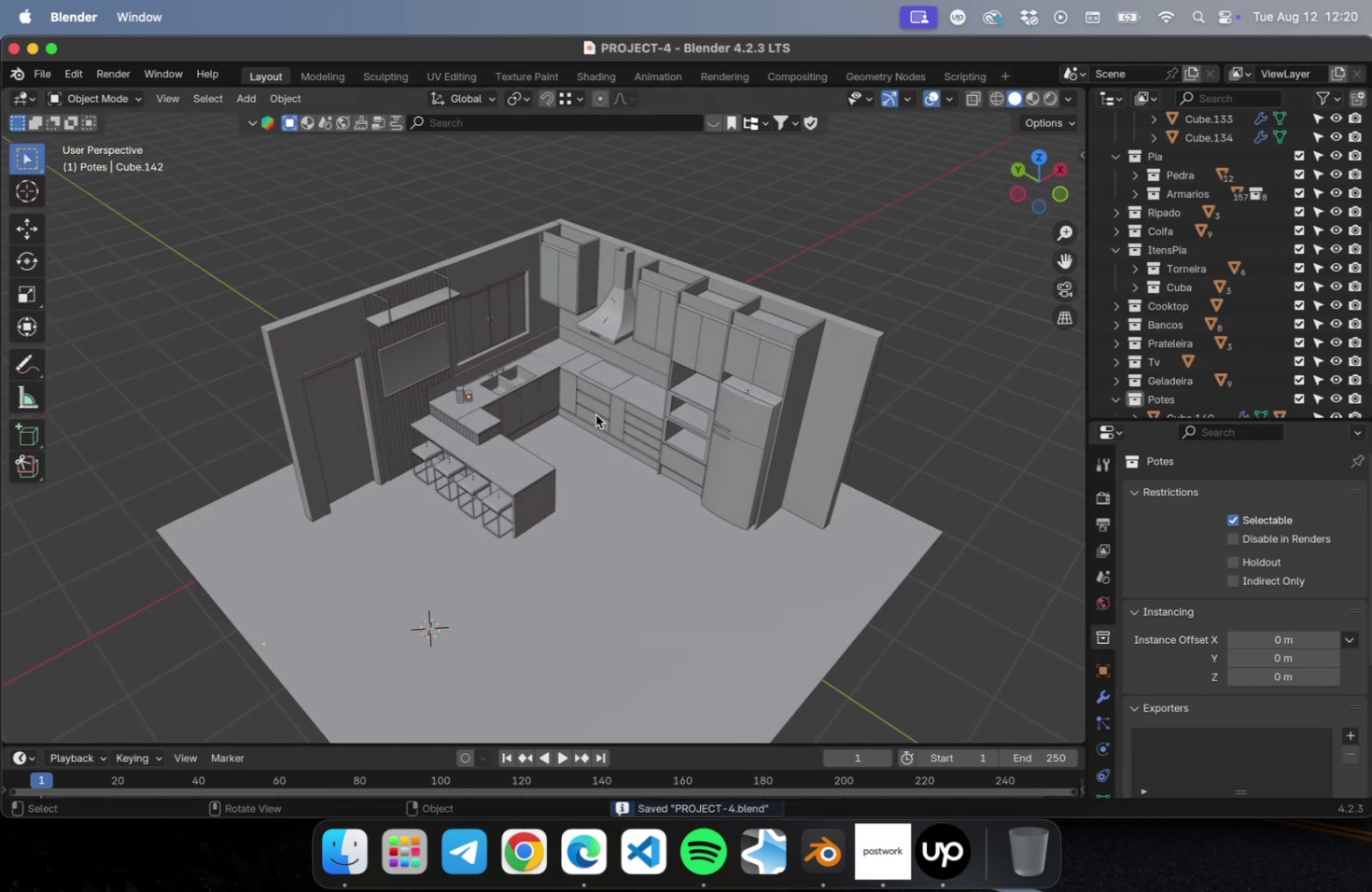 
scroll: coordinate [595, 418], scroll_direction: up, amount: 1.0
 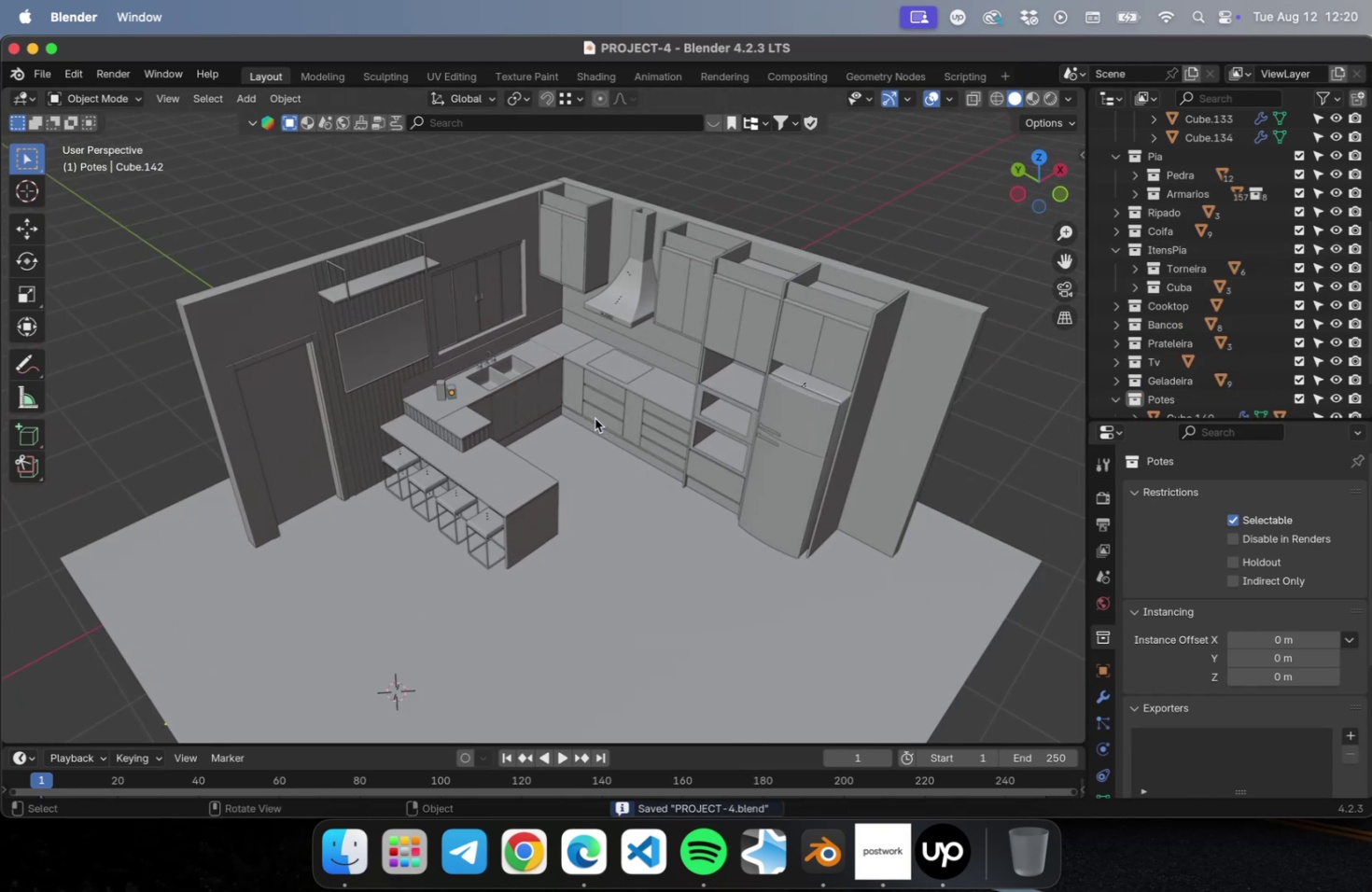 